 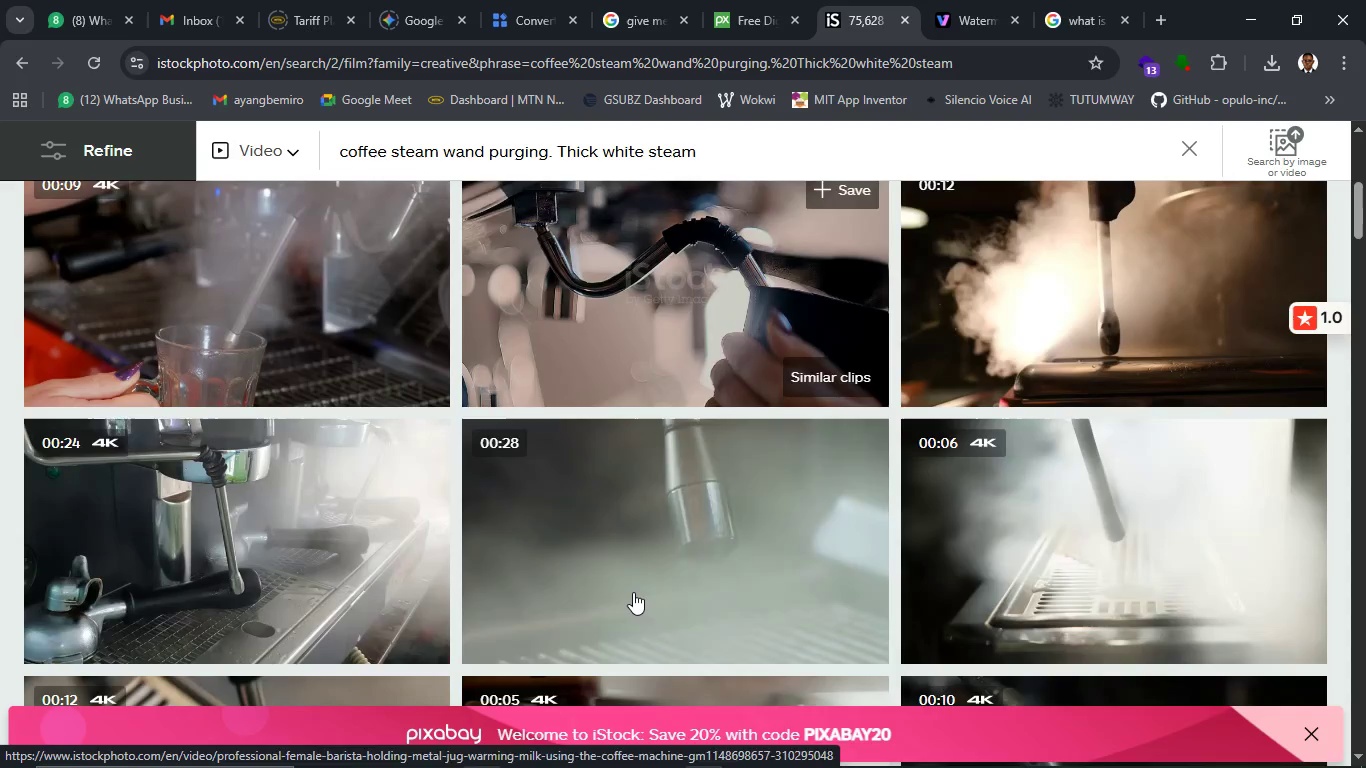 
scroll: coordinate [633, 592], scroll_direction: up, amount: 1.0
 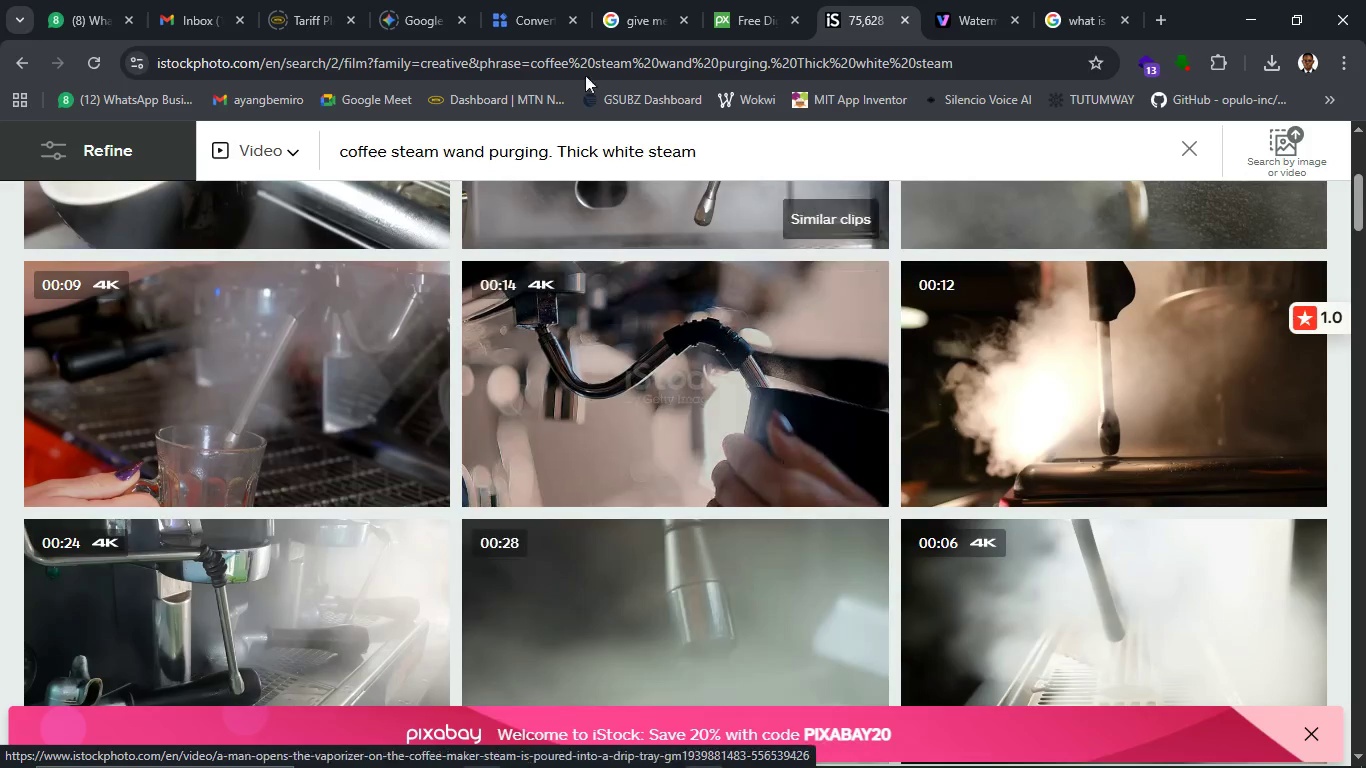 
left_click([621, 20])
 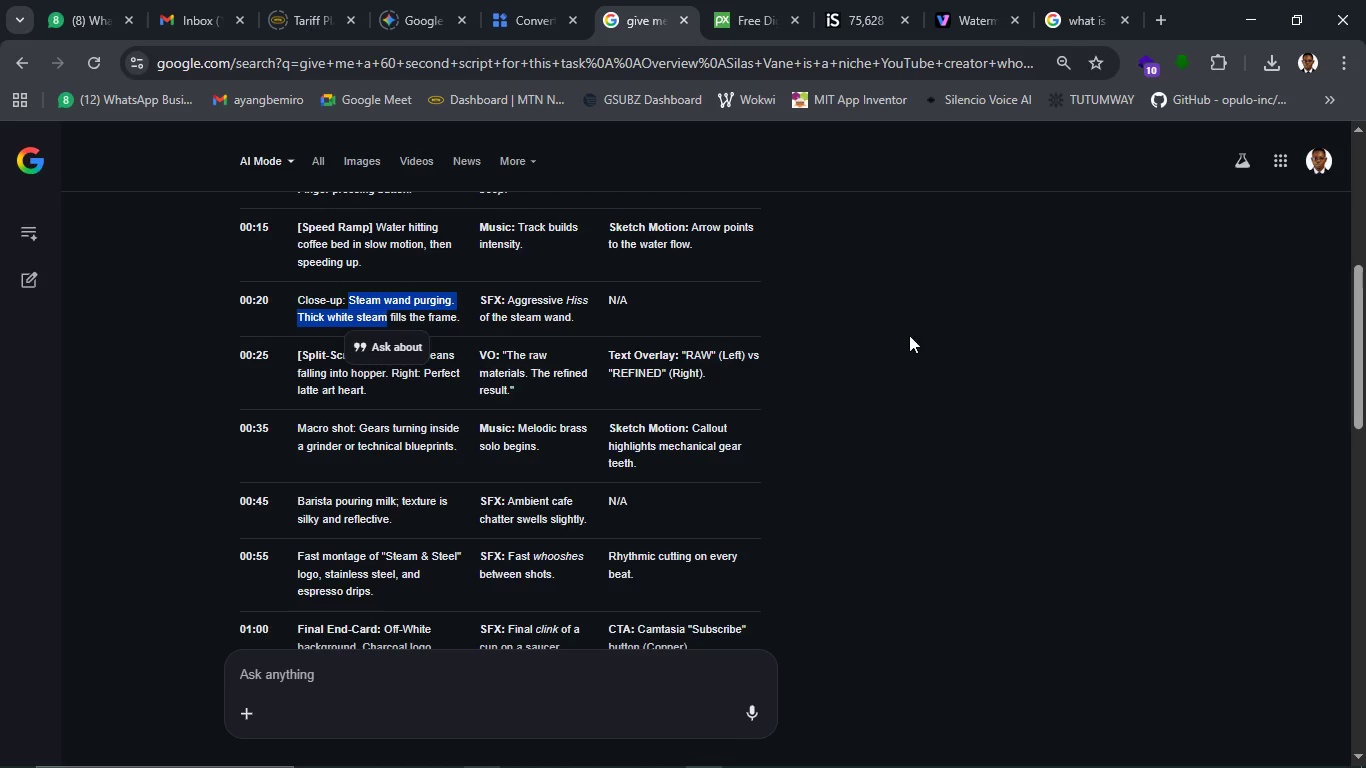 
left_click([907, 332])
 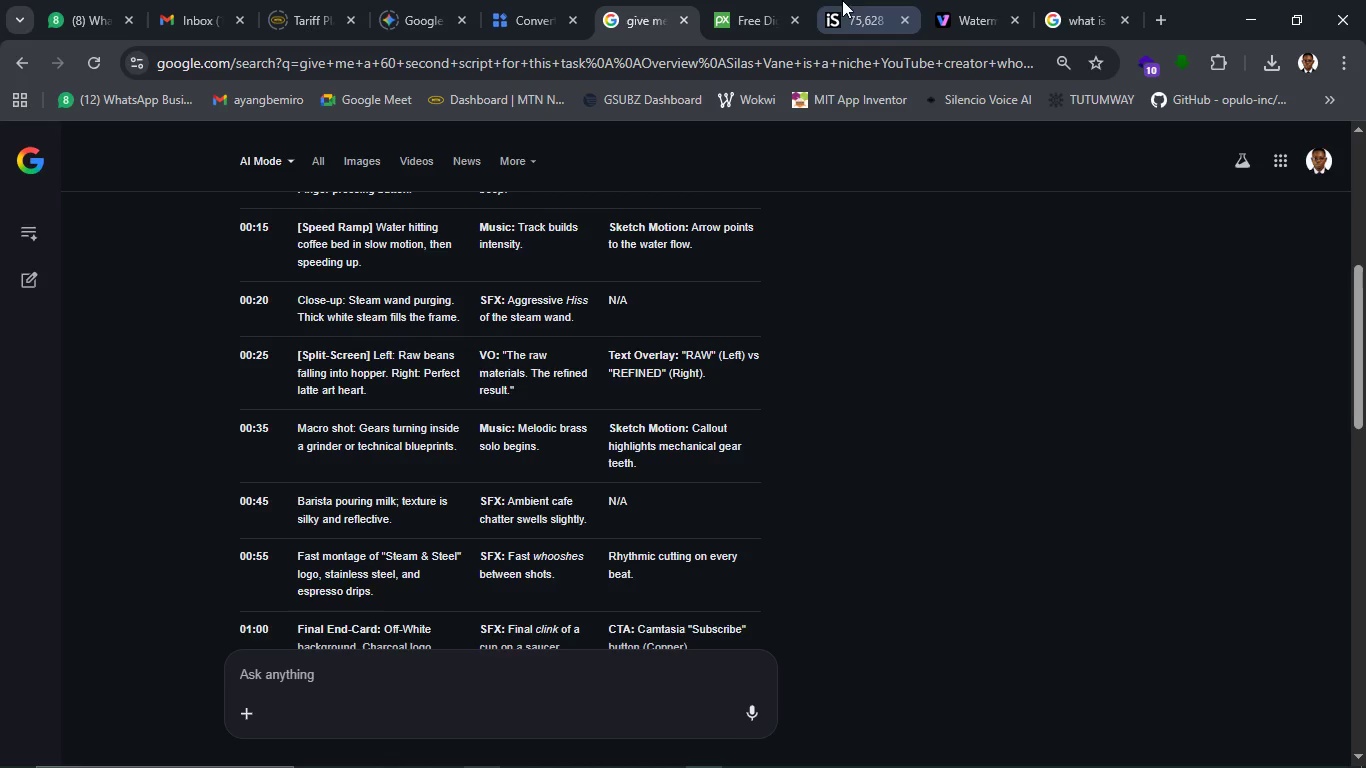 
mouse_move([754, 20])
 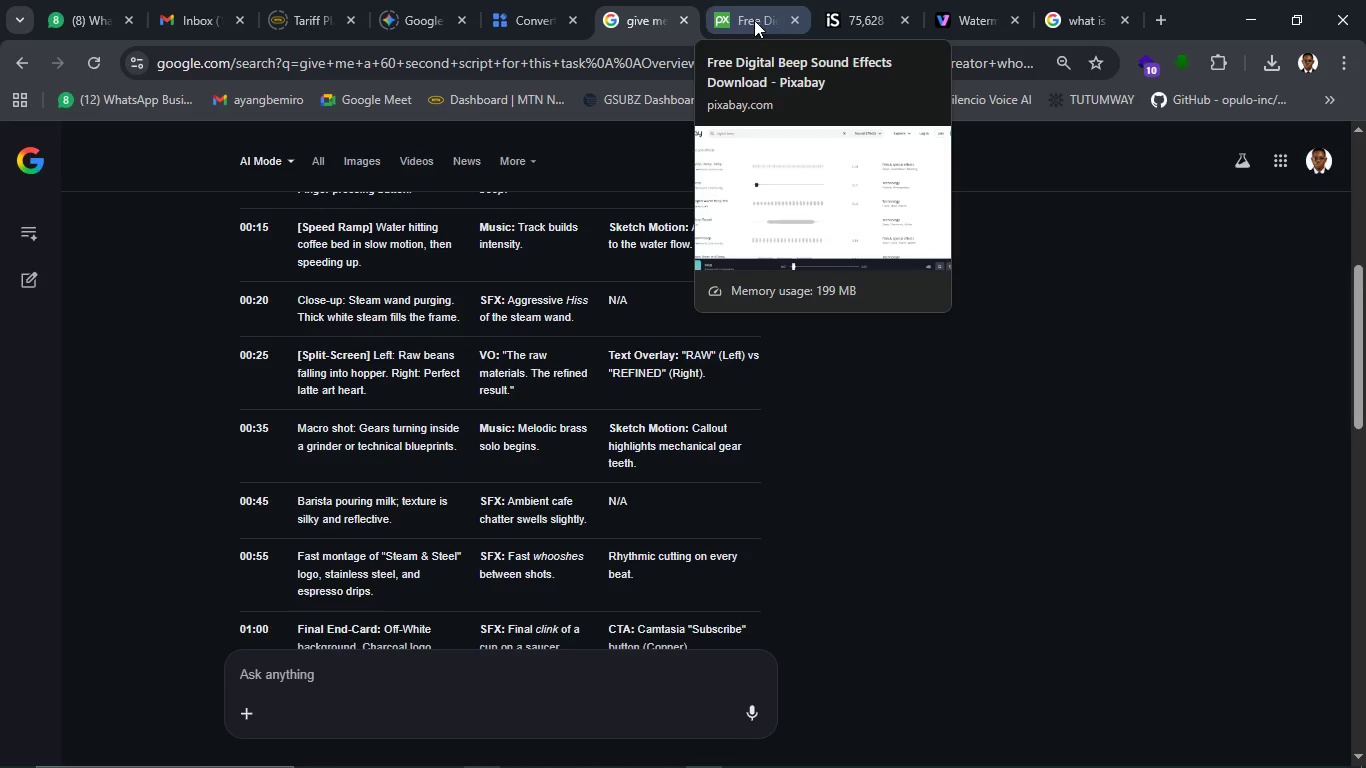 
left_click([754, 20])
 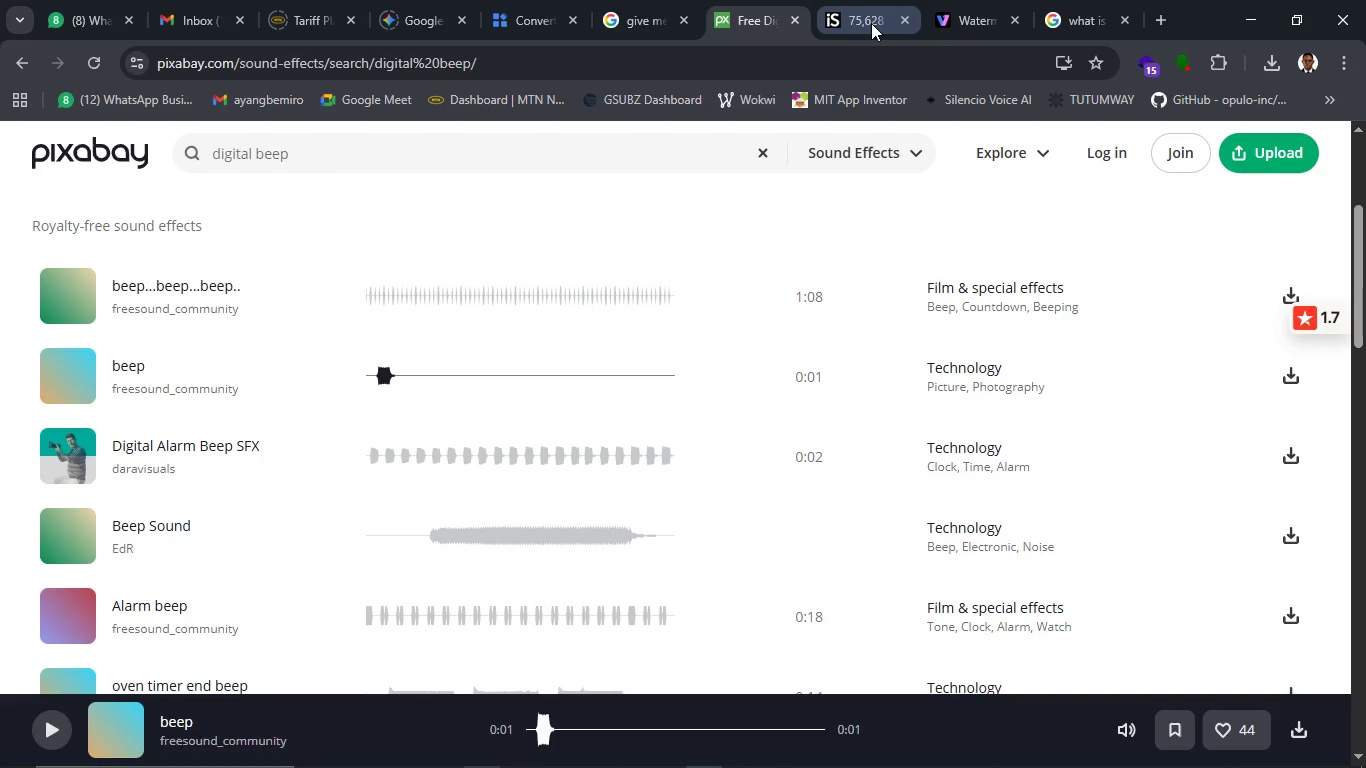 
left_click([868, 23])
 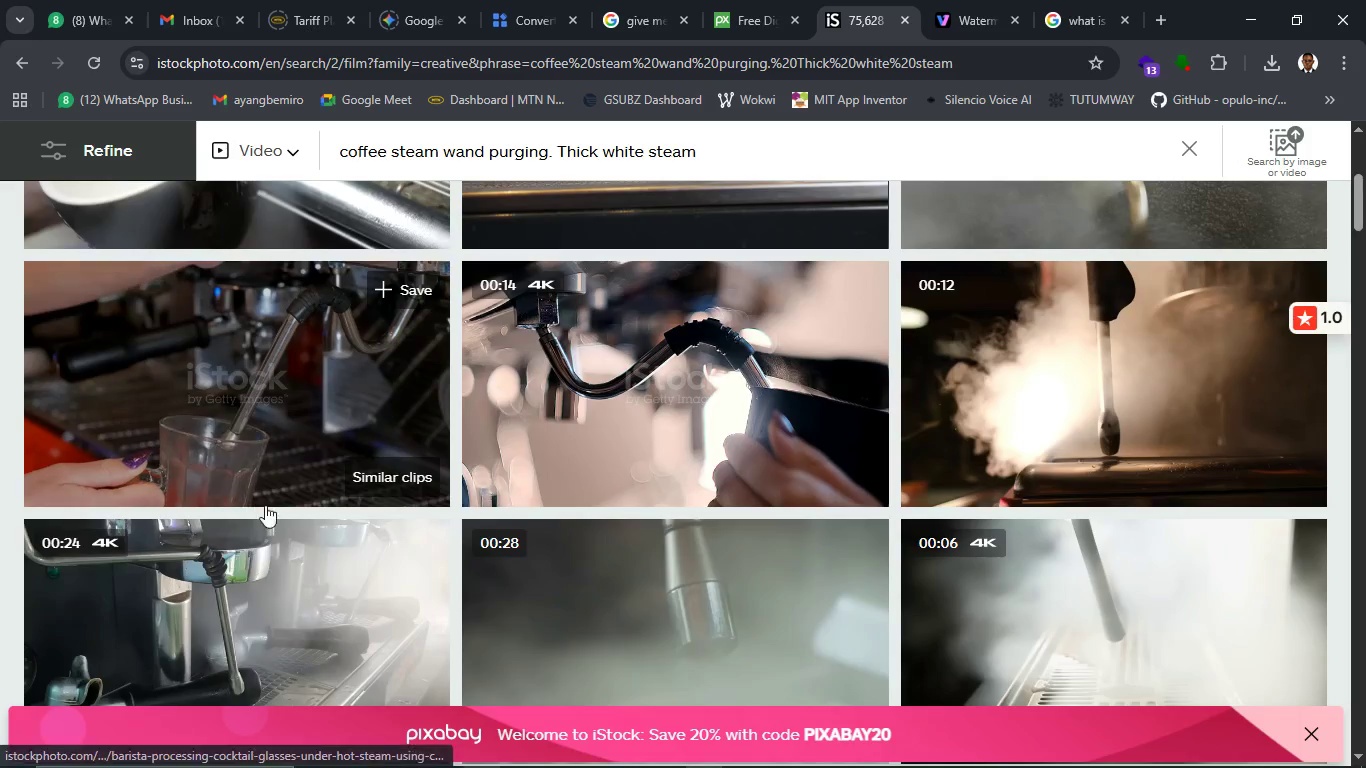 
scroll: coordinate [271, 504], scroll_direction: up, amount: 6.0
 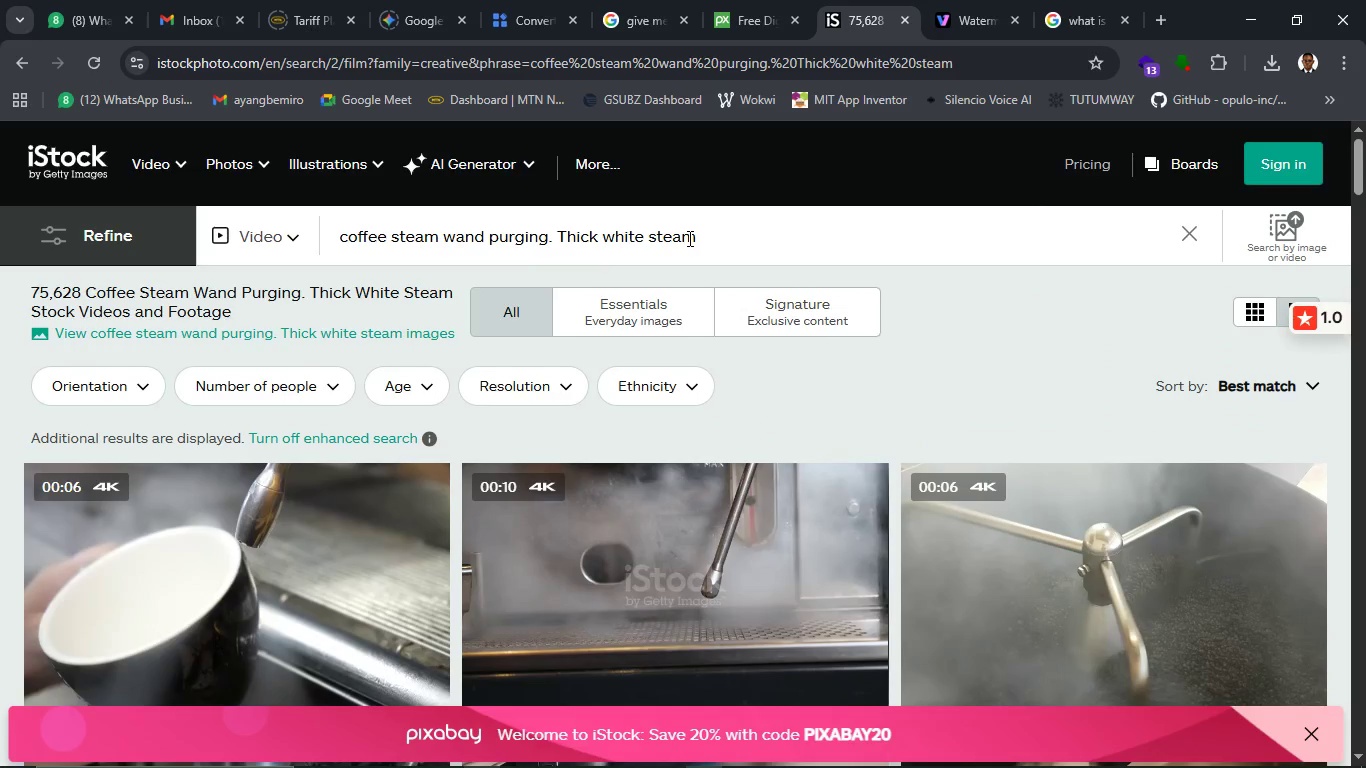 
left_click_drag(start_coordinate=[688, 238], to_coordinate=[546, 237])
 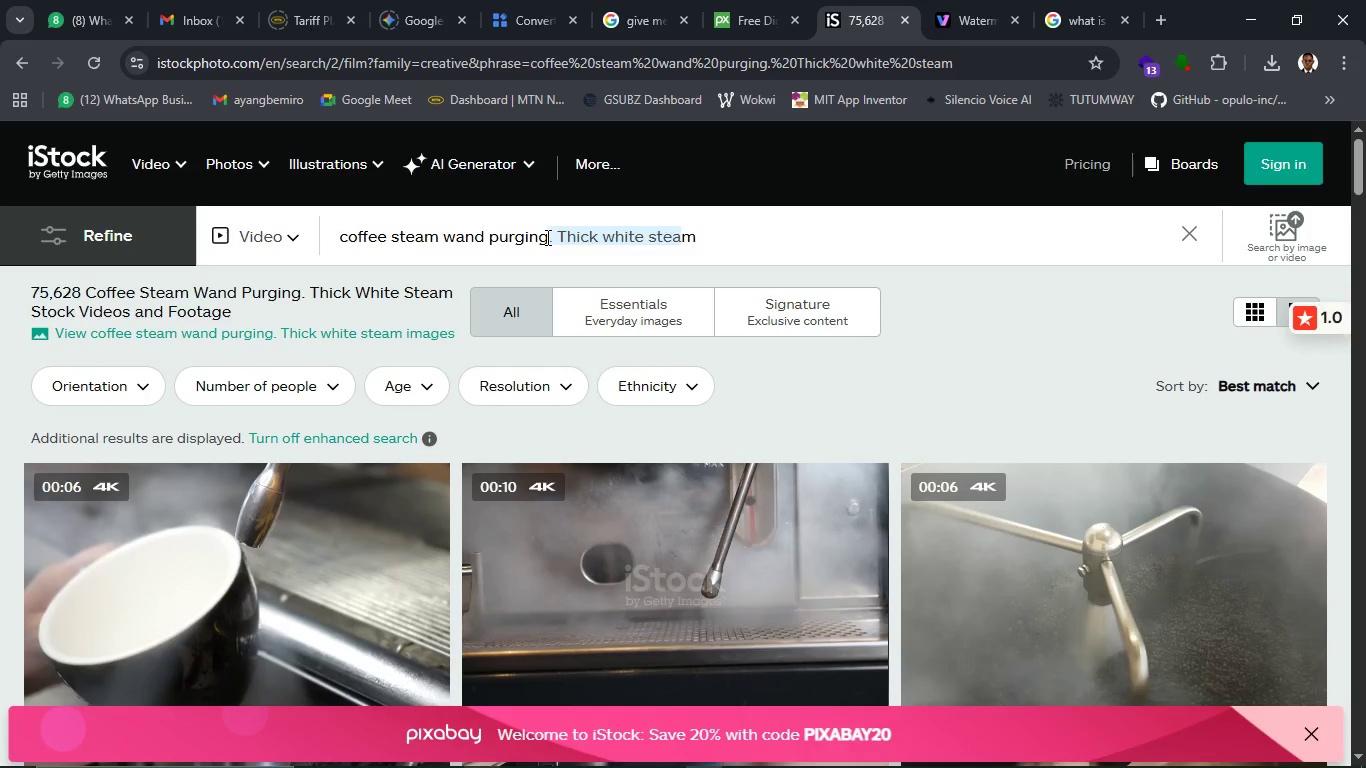 
key(Backspace)
 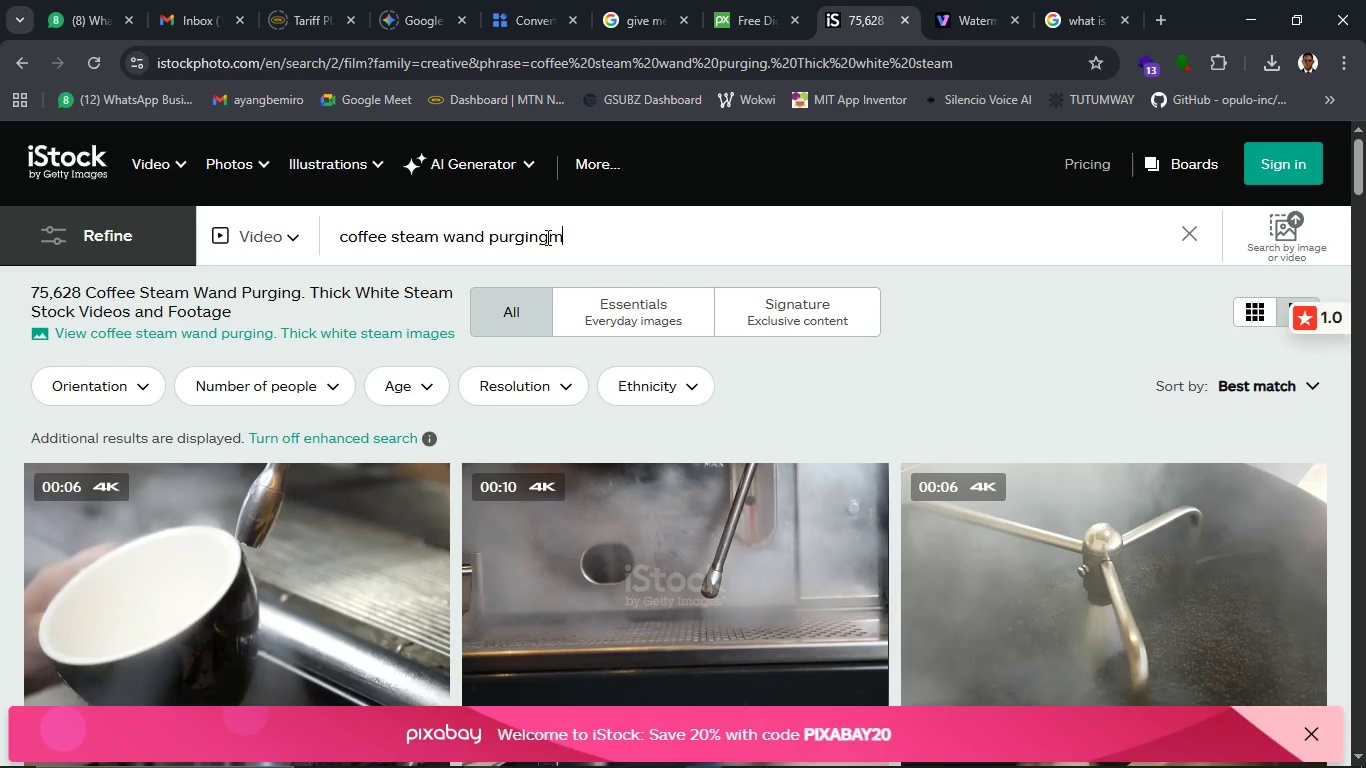 
key(ArrowRight)
 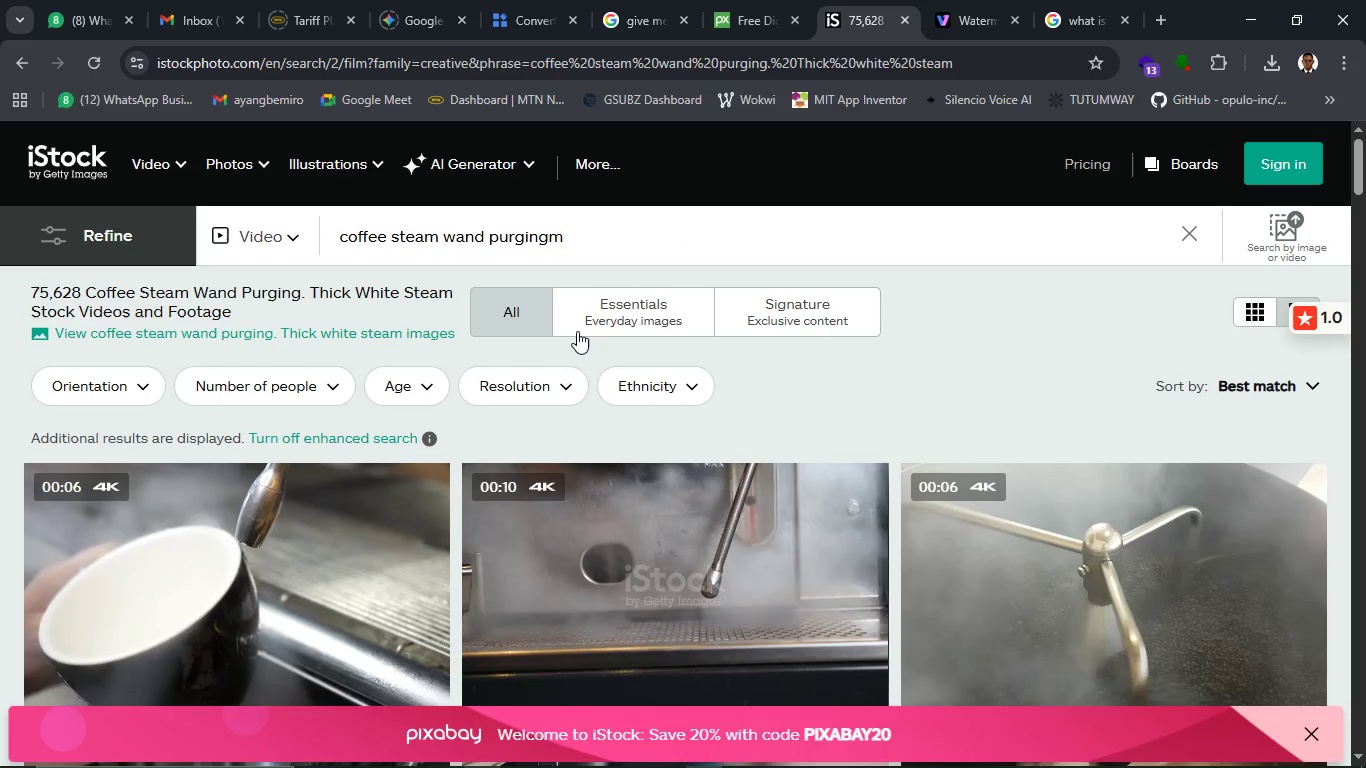 
key(Backspace)
 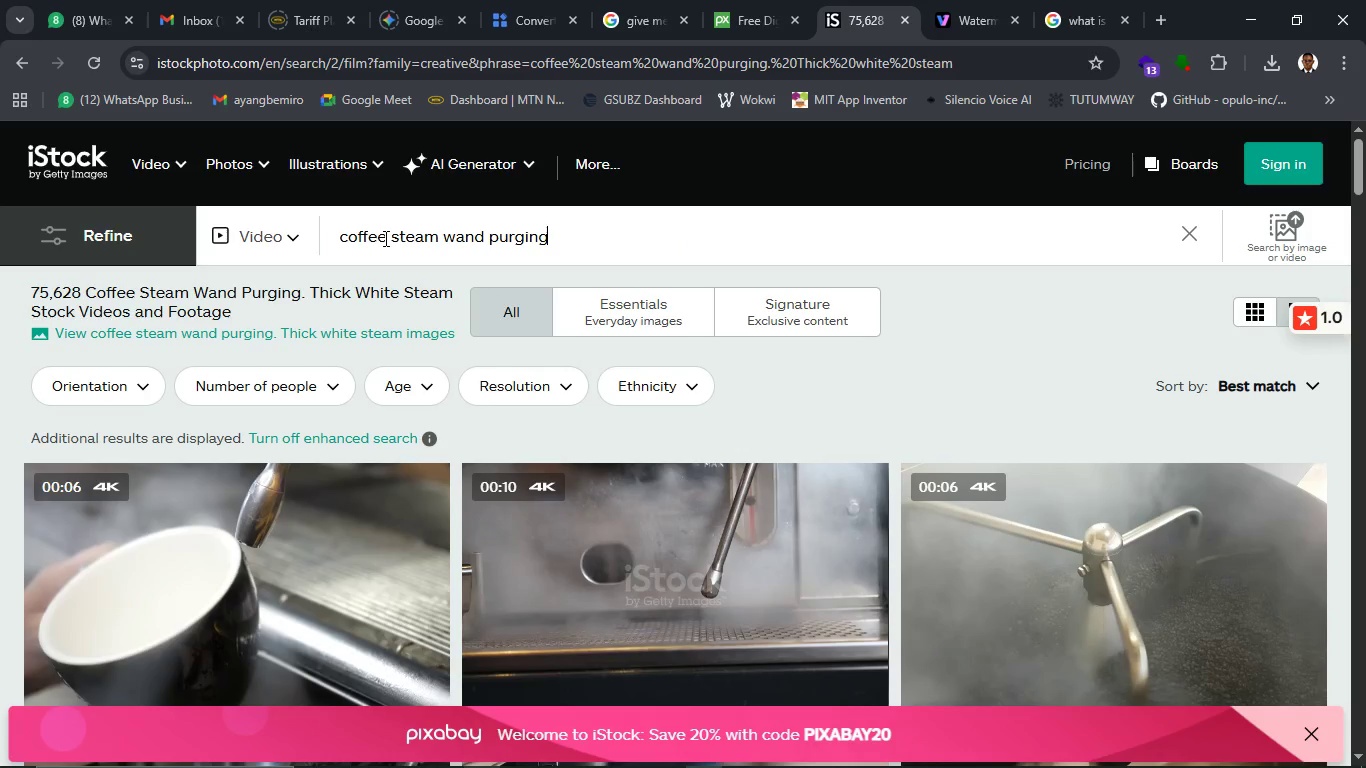 
left_click([387, 238])
 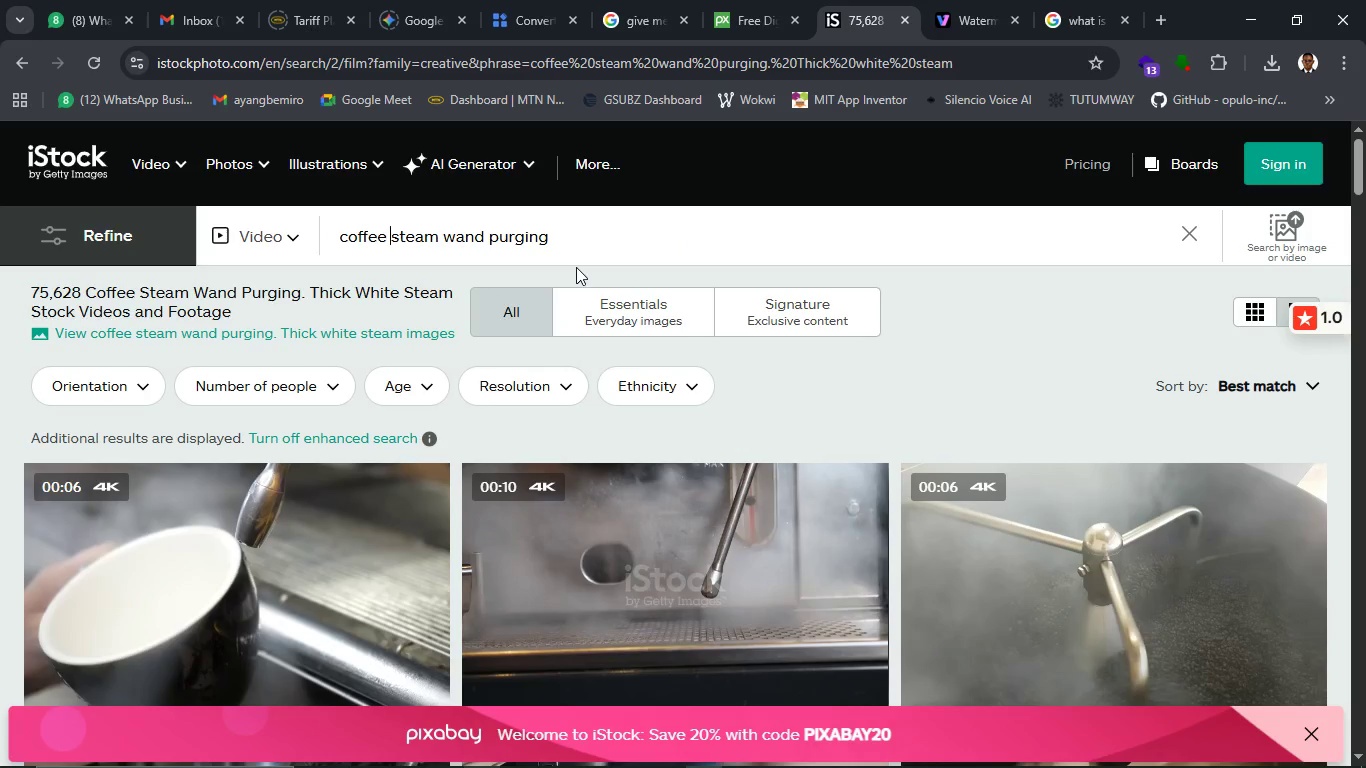 
key(ArrowRight)
 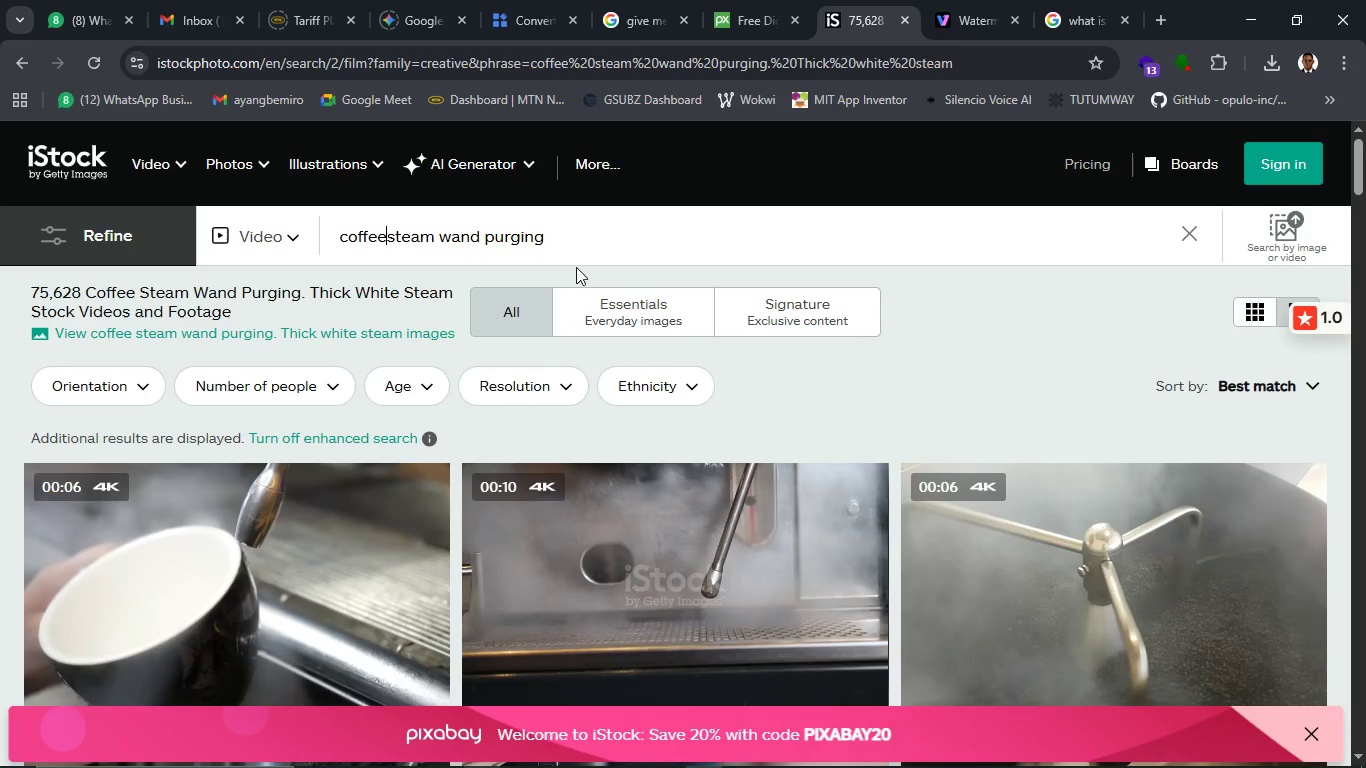 
hold_key(key=Backspace, duration=1.06)
 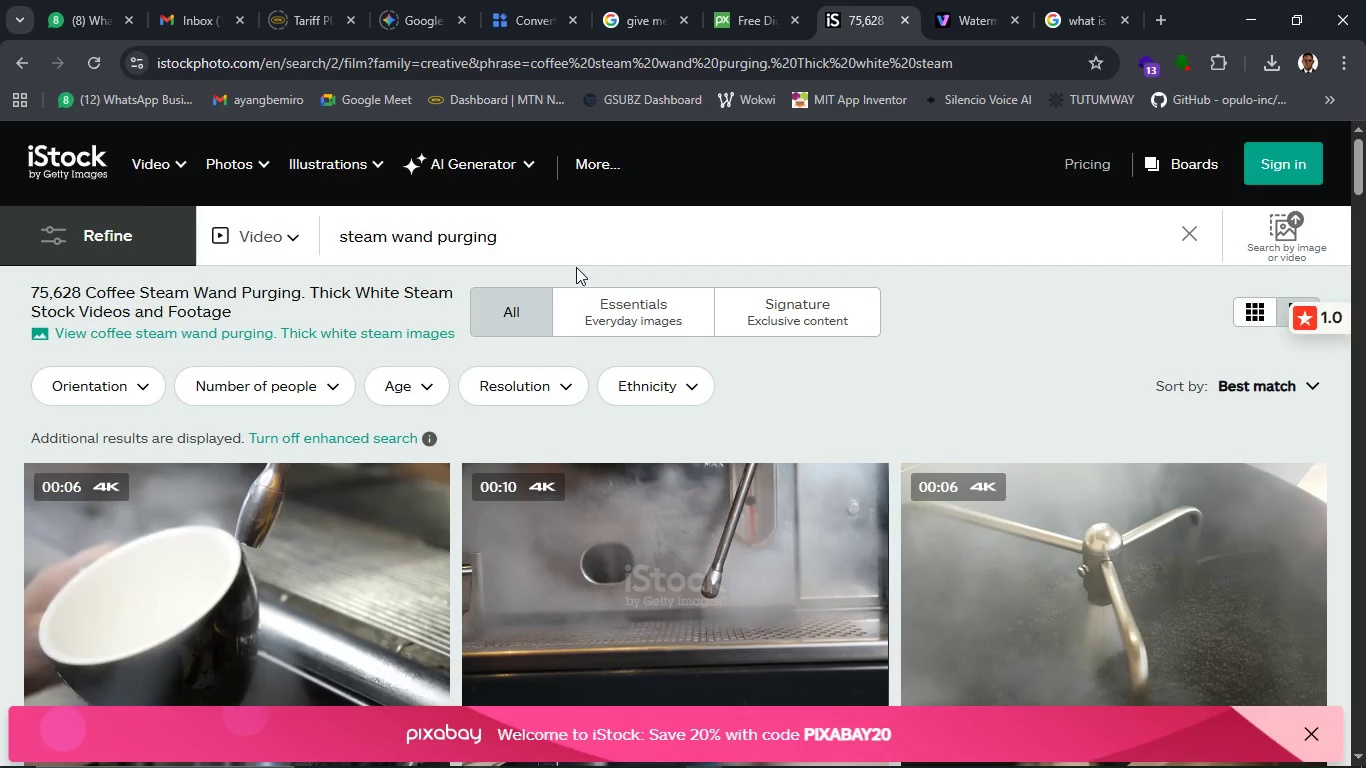 
key(Enter)
 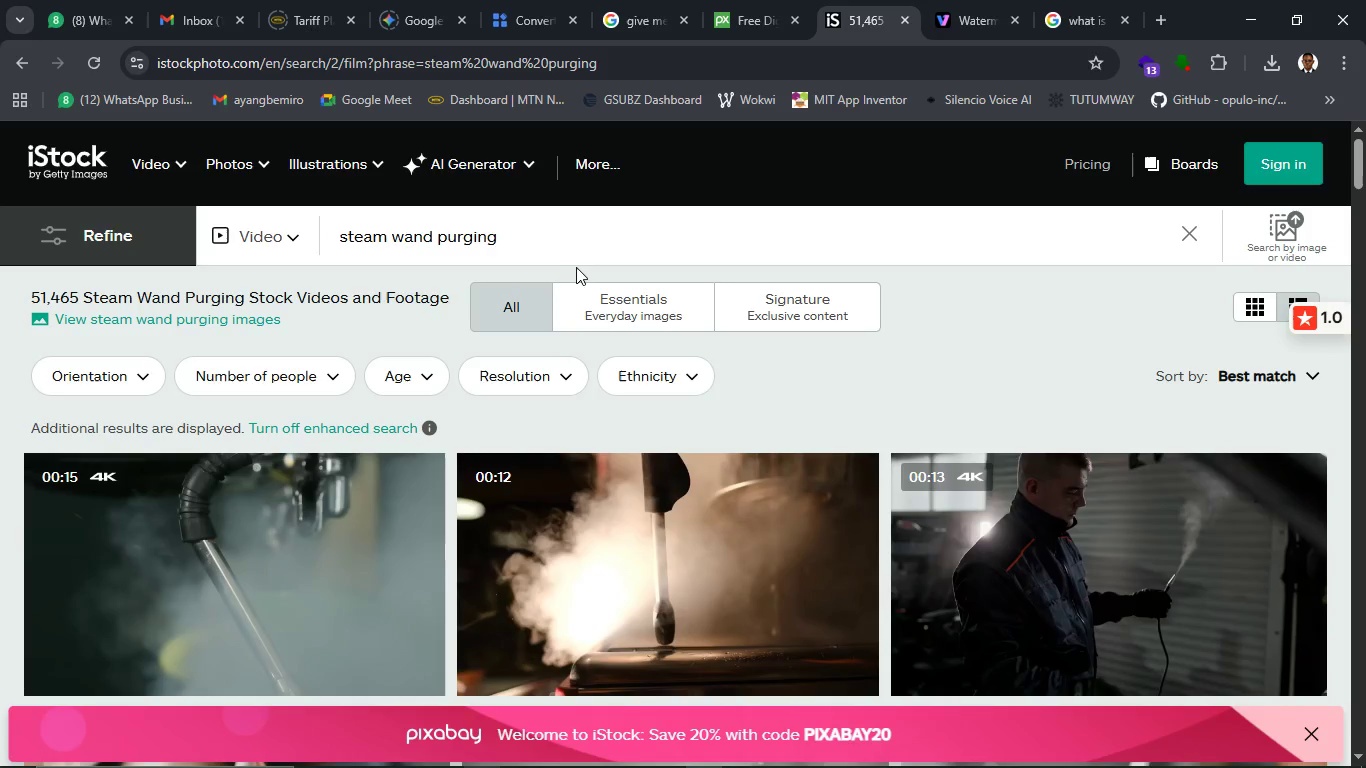 
wait(5.59)
 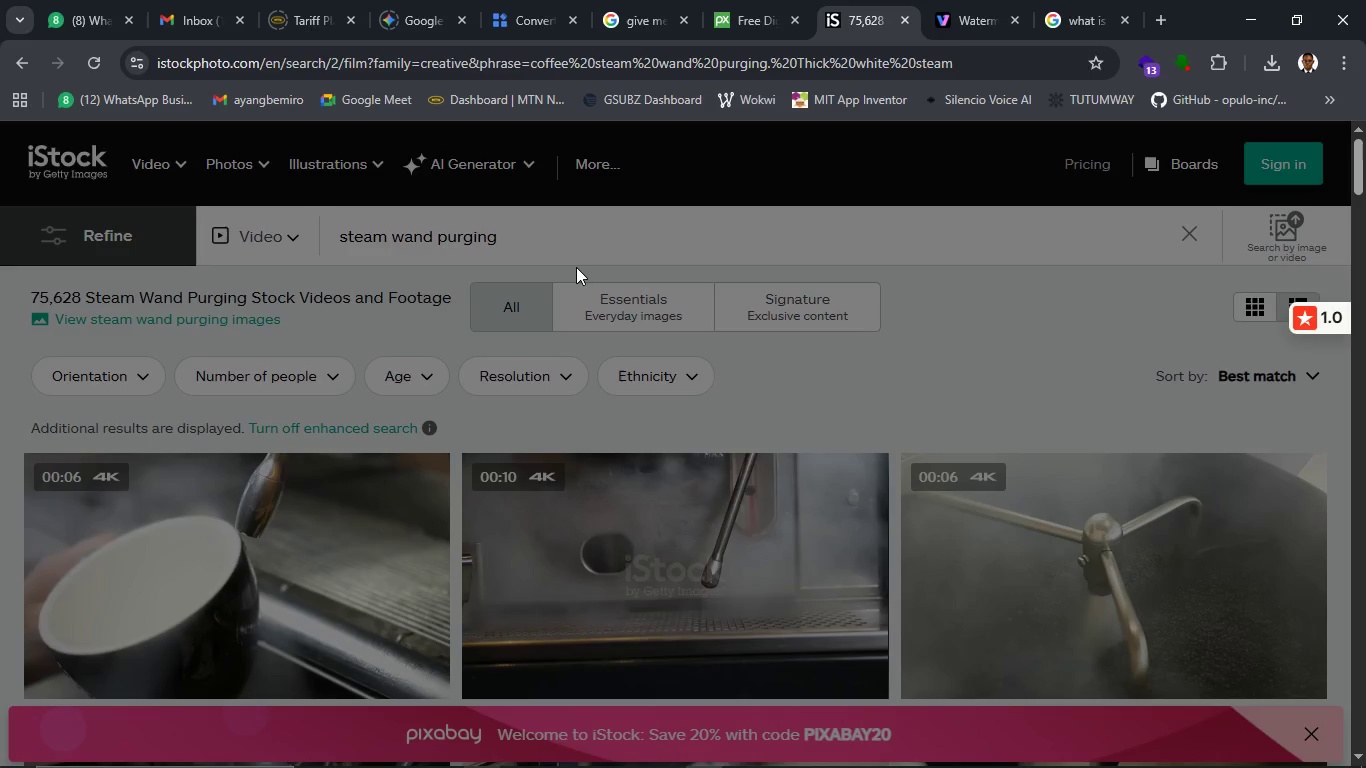 
scroll: coordinate [743, 432], scroll_direction: down, amount: 2.0
 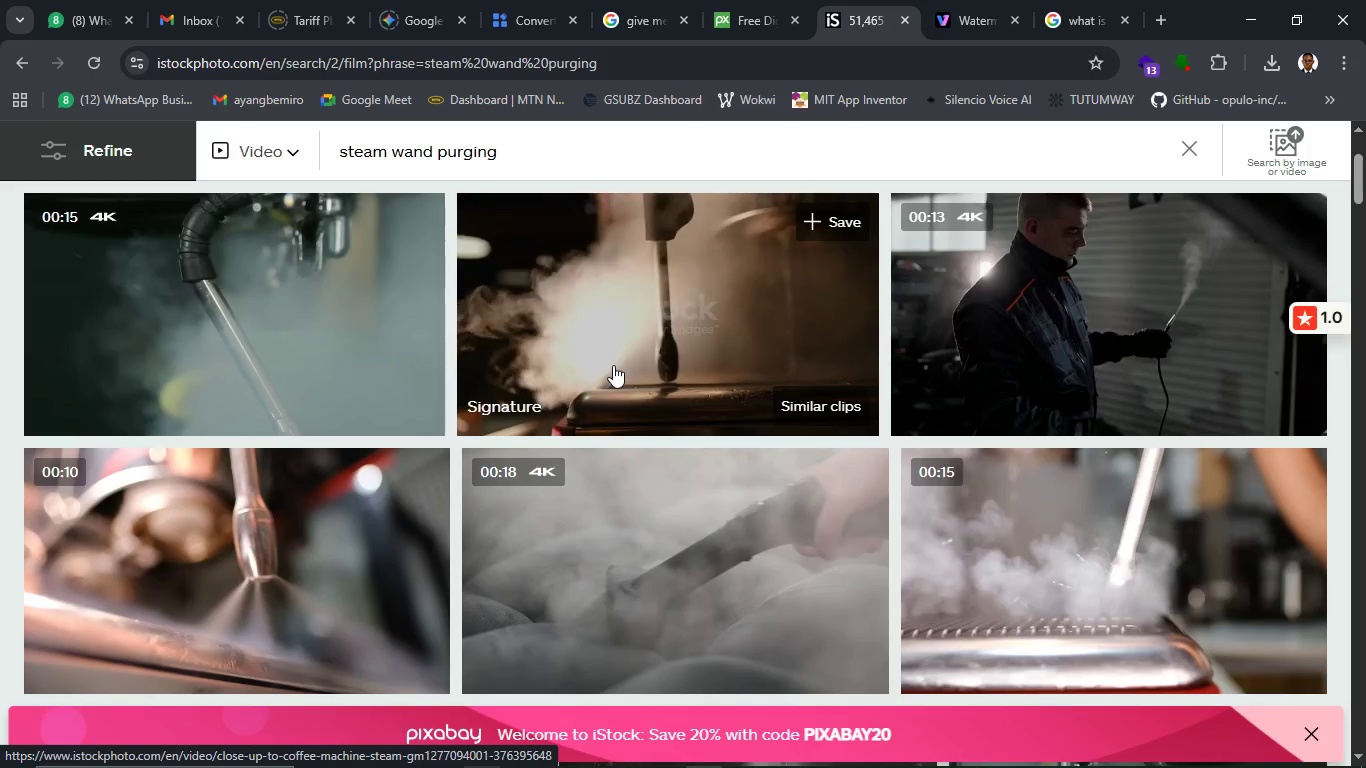 
wait(19.48)
 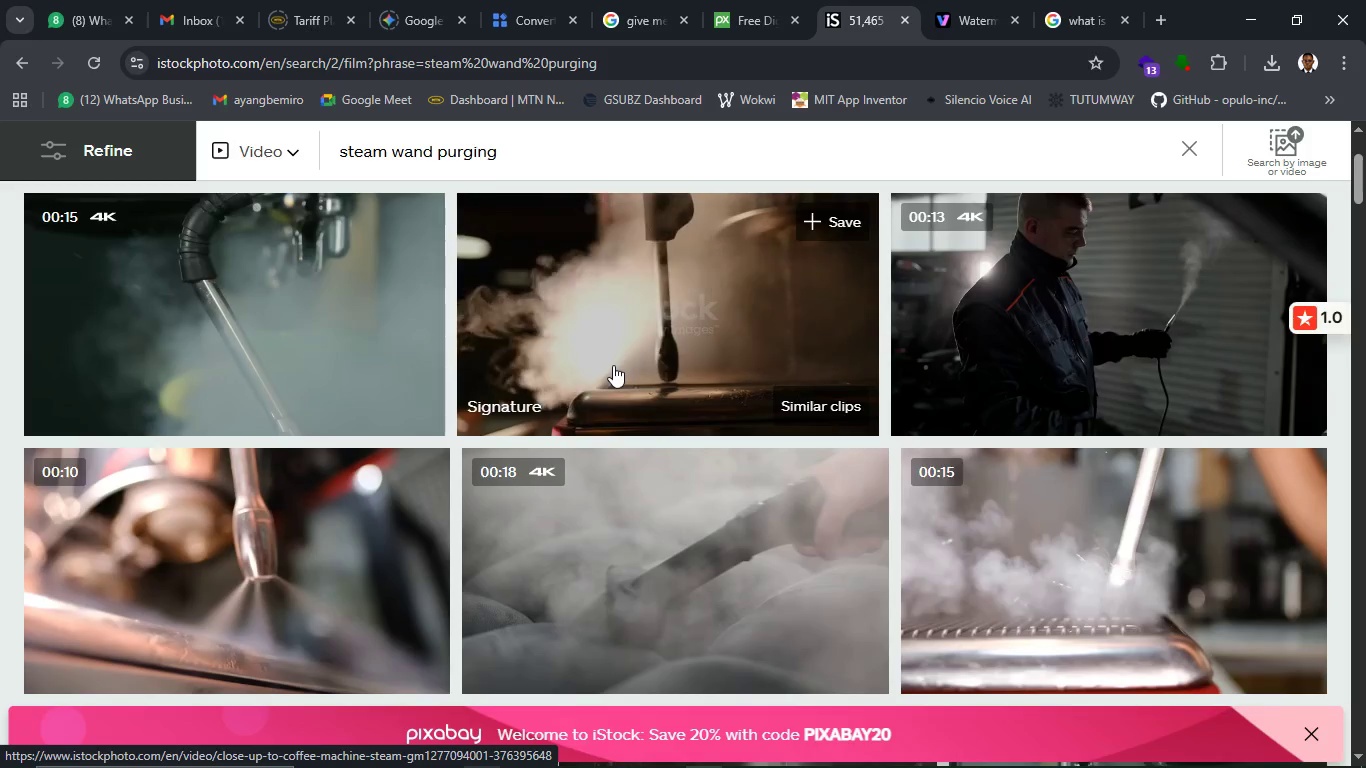 
left_click([613, 365])
 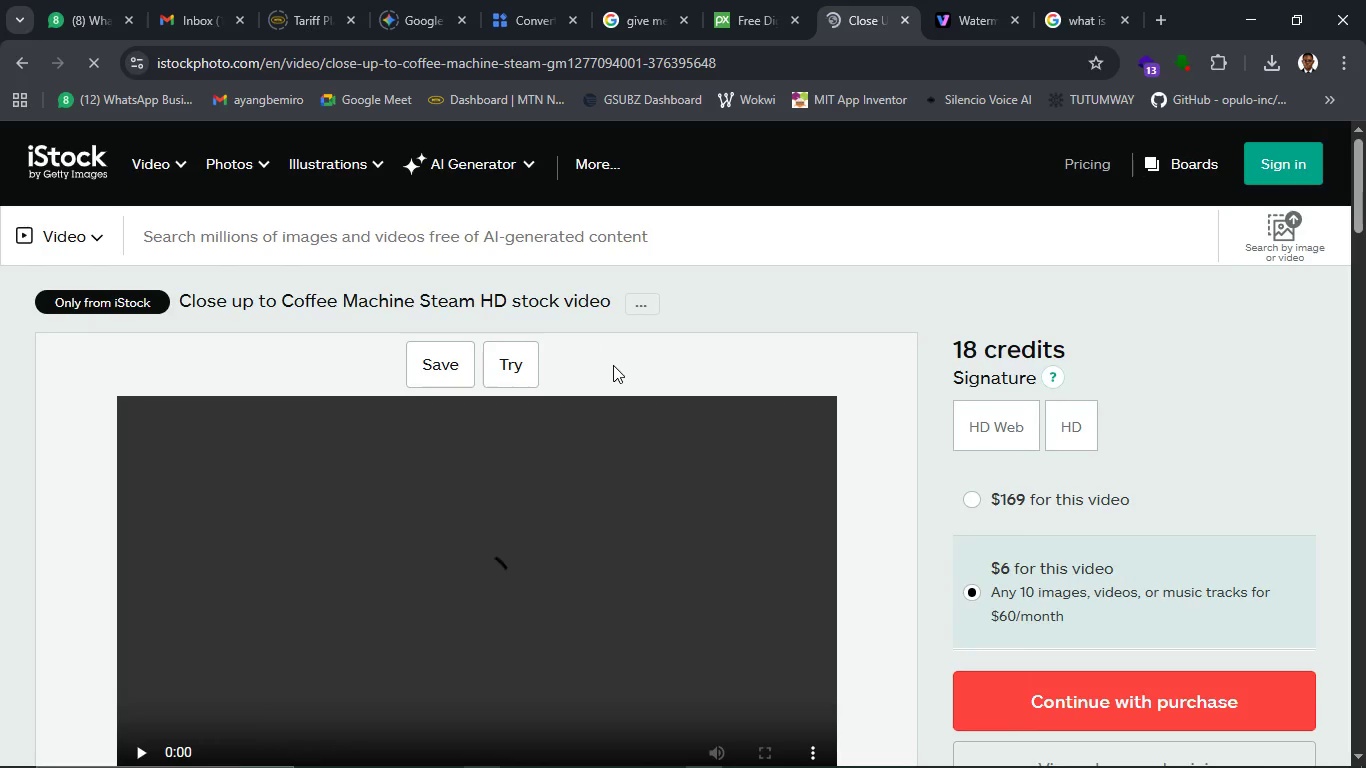 
scroll: coordinate [613, 365], scroll_direction: down, amount: 2.0
 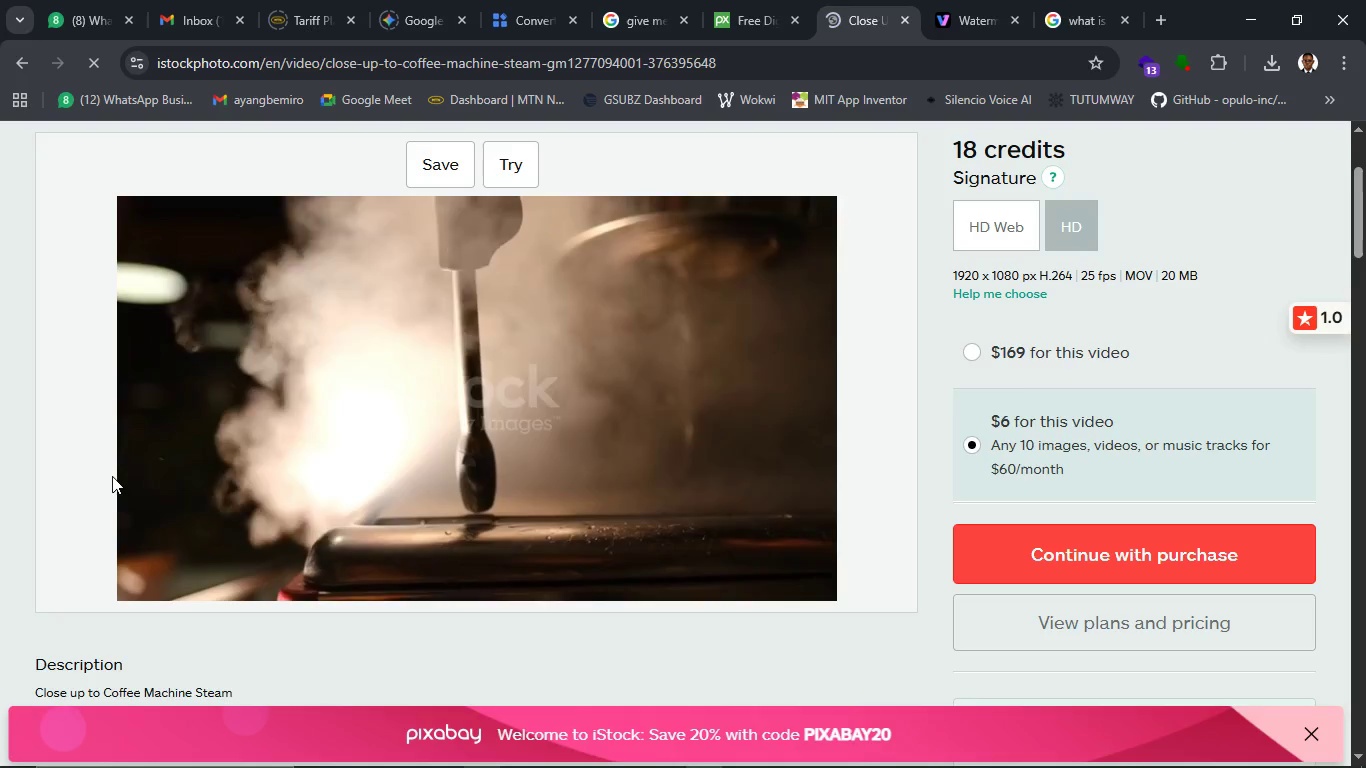 
left_click([8, 58])
 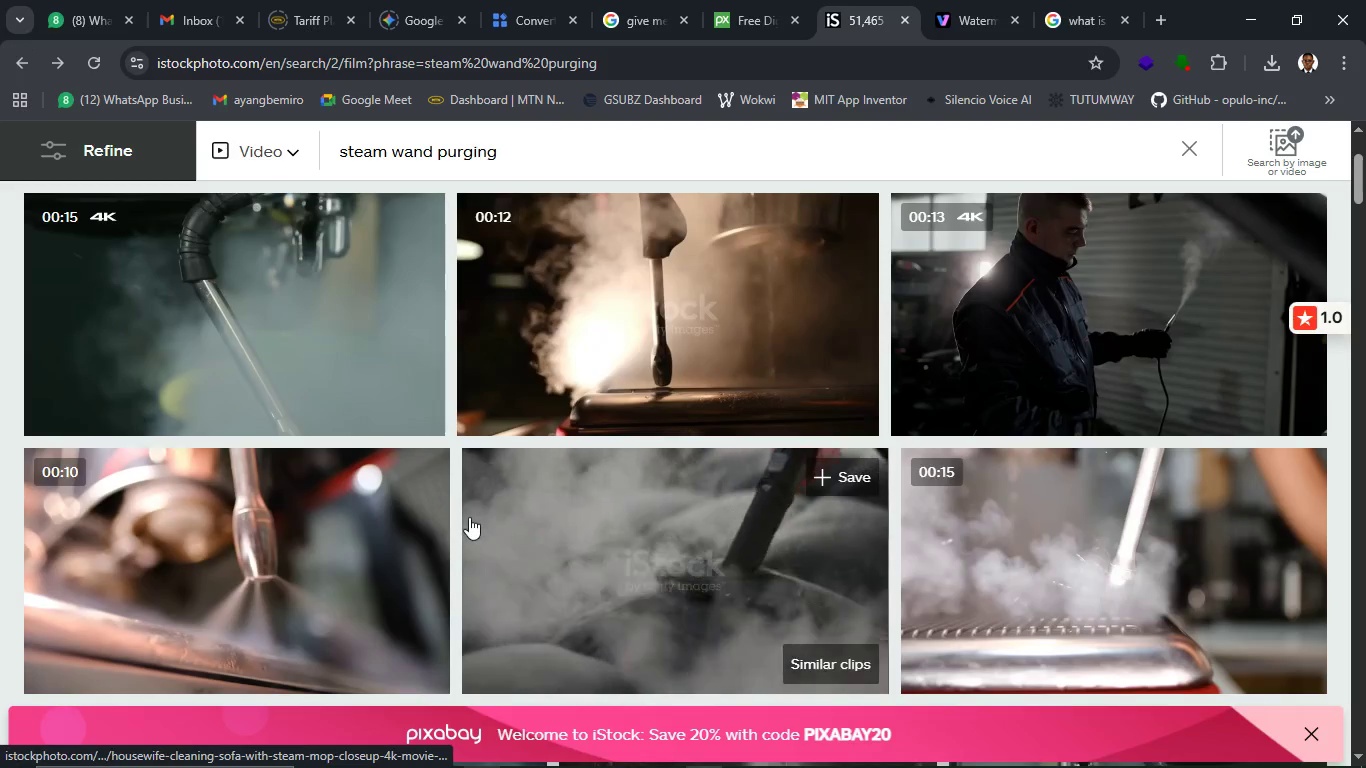 
scroll: coordinate [469, 517], scroll_direction: down, amount: 3.0
 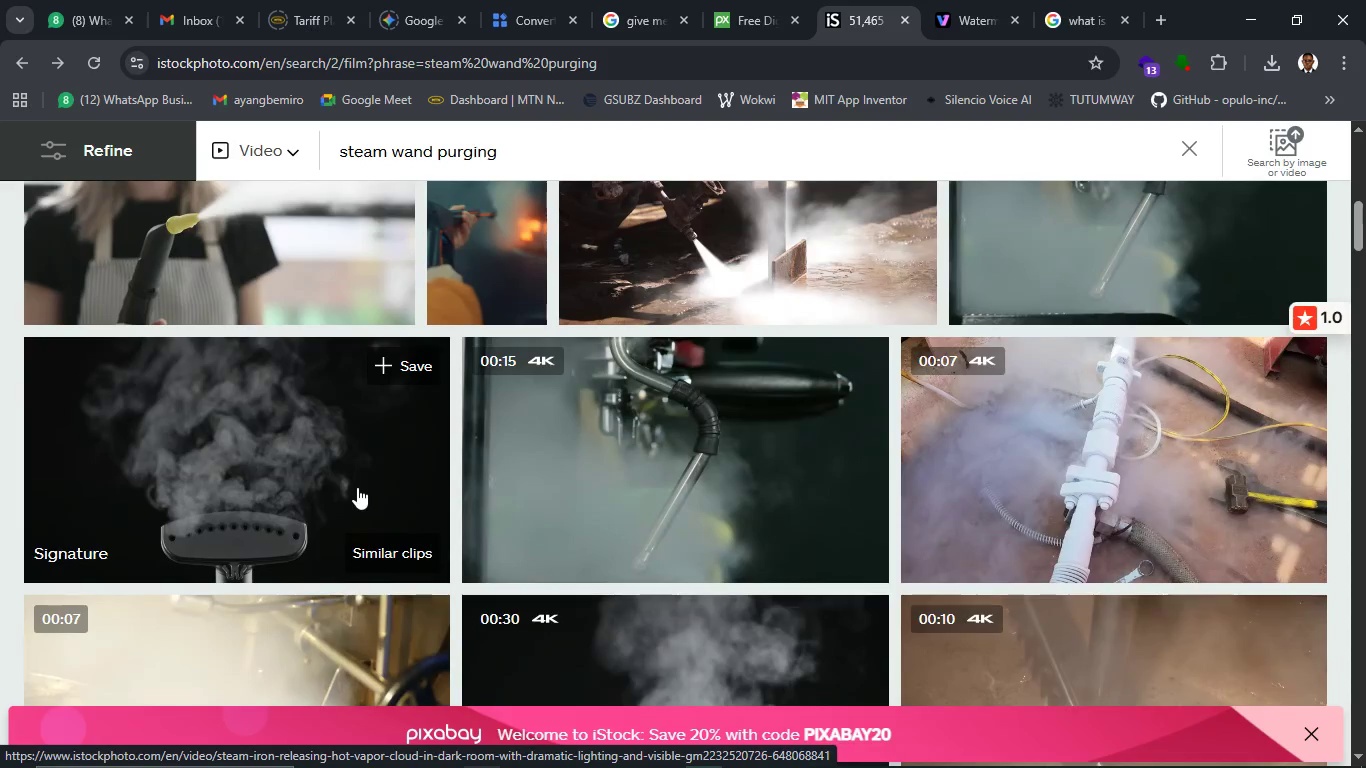 
wait(5.64)
 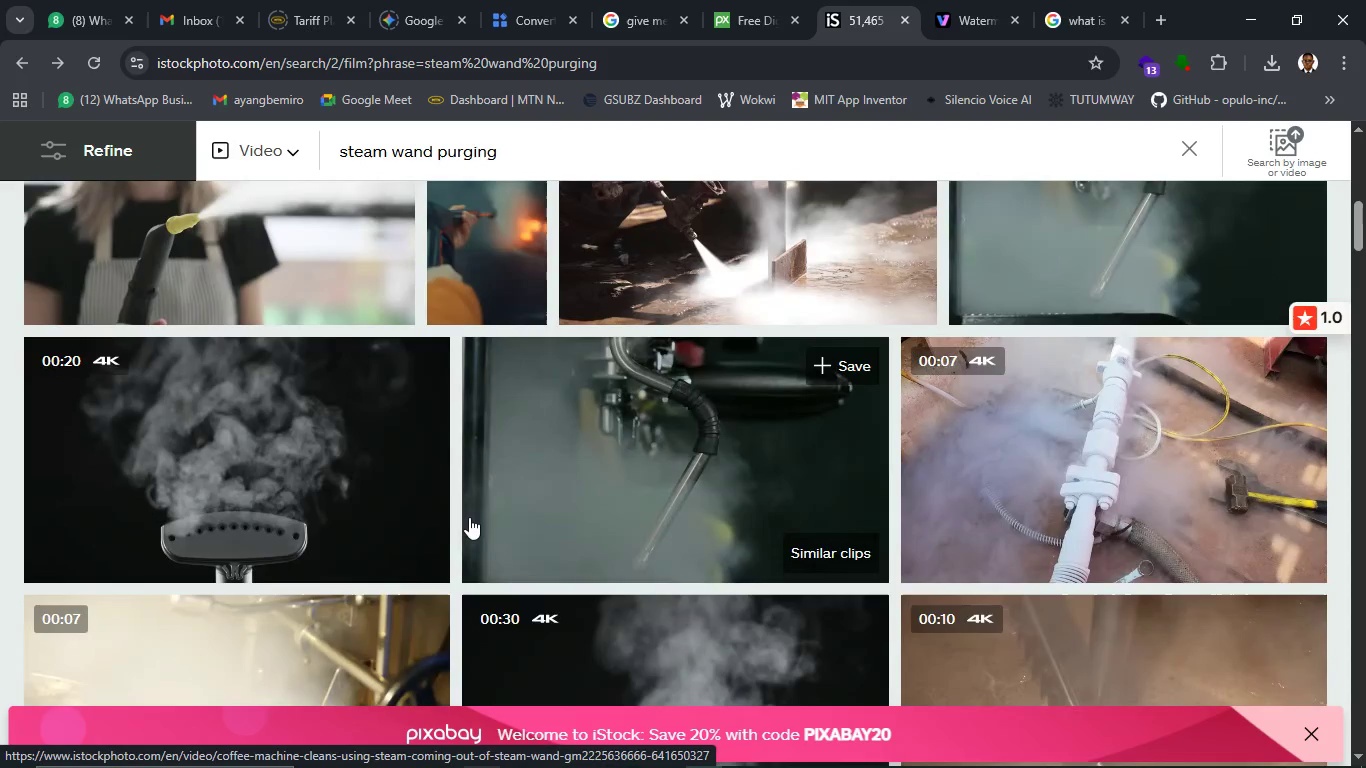 
scroll: coordinate [508, 514], scroll_direction: down, amount: 6.0
 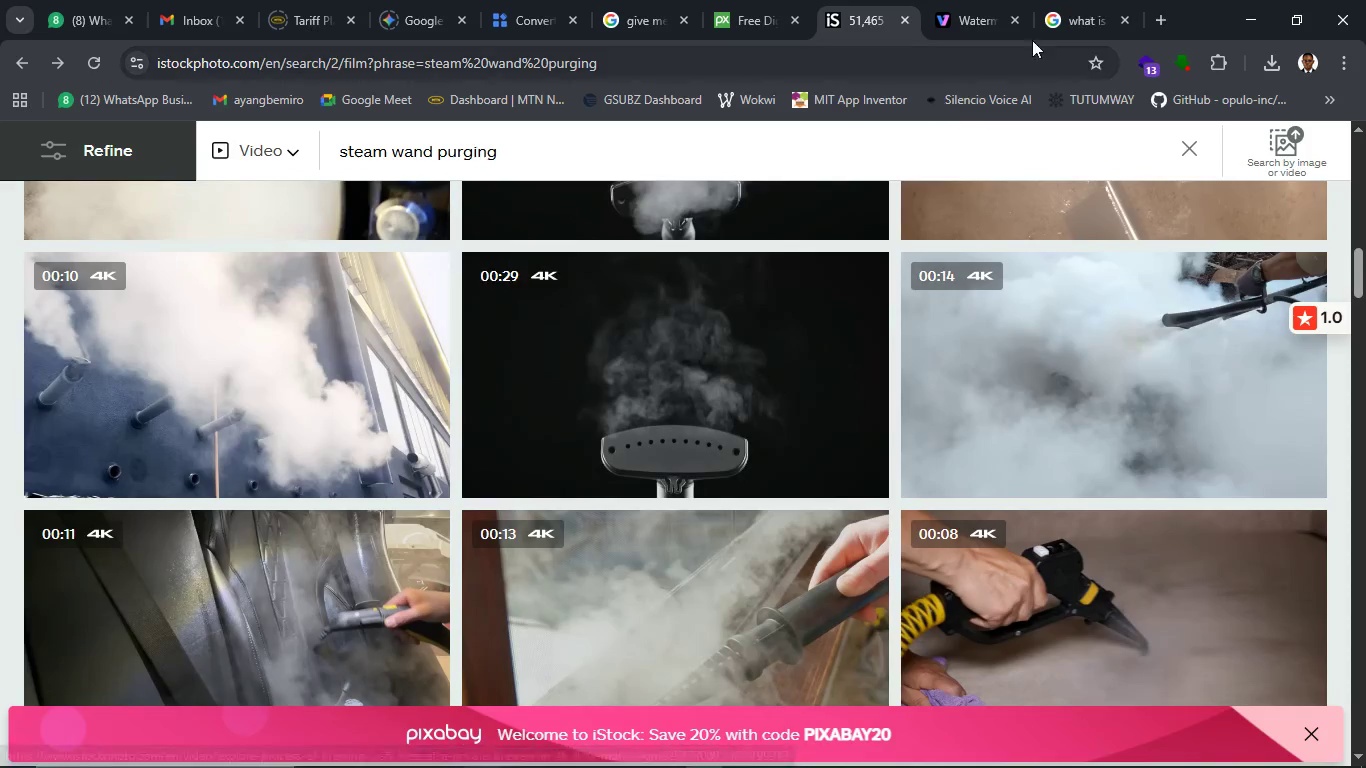 
left_click([1080, 0])
 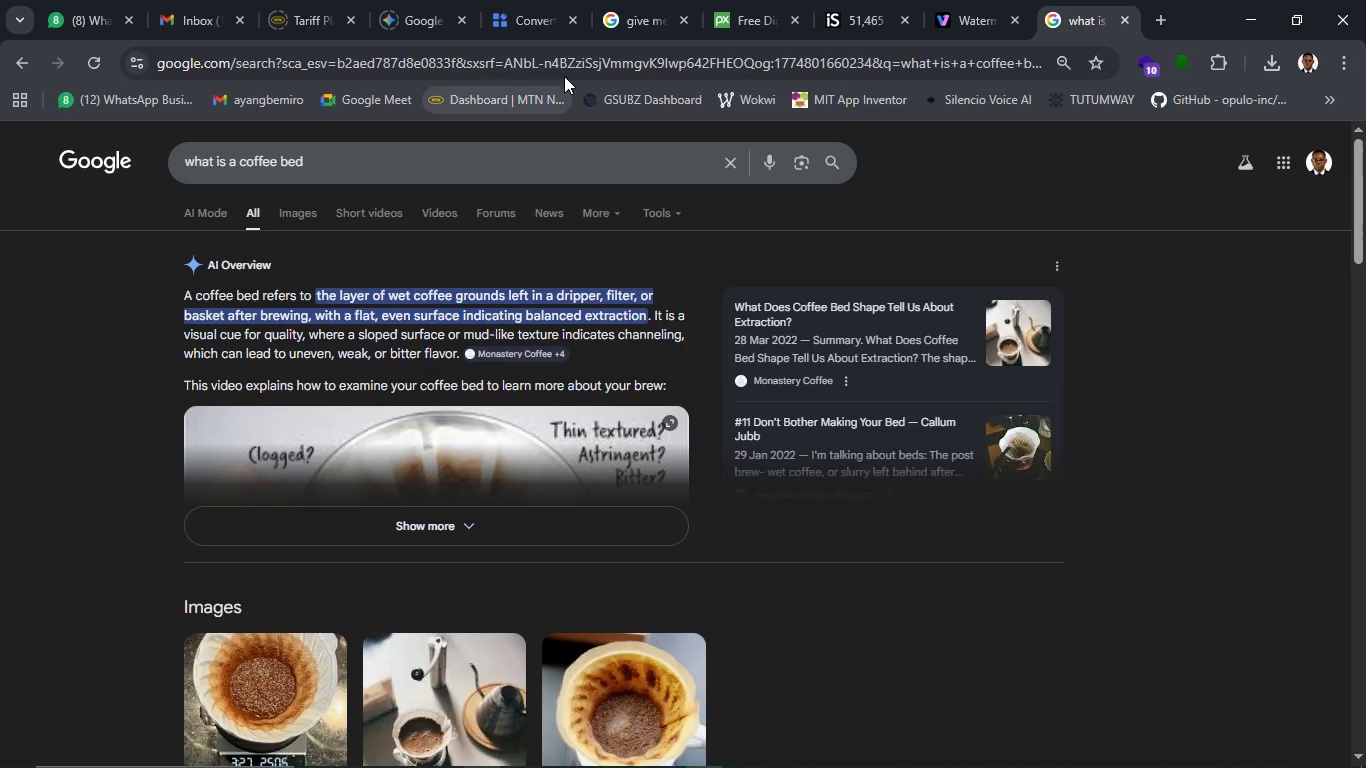 
left_click([566, 57])
 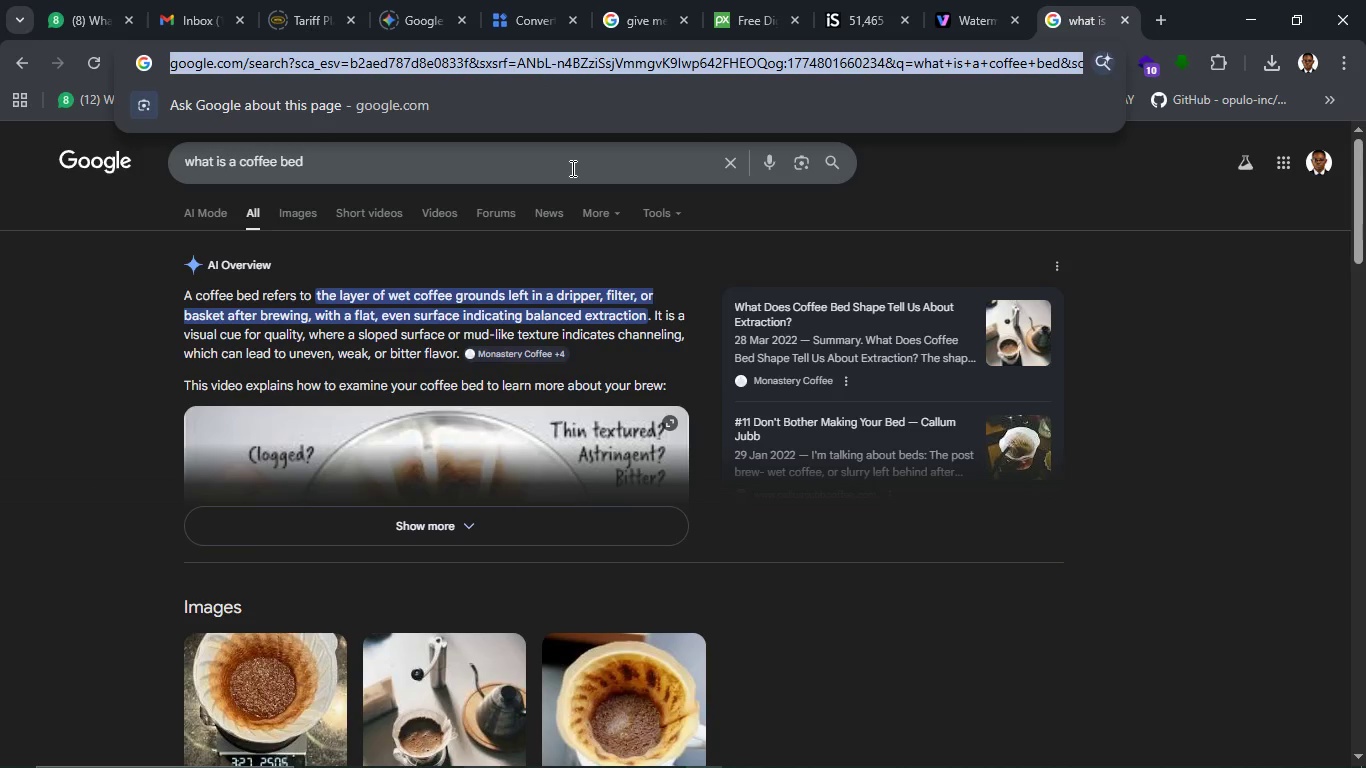 
type(STEAM WAND)
 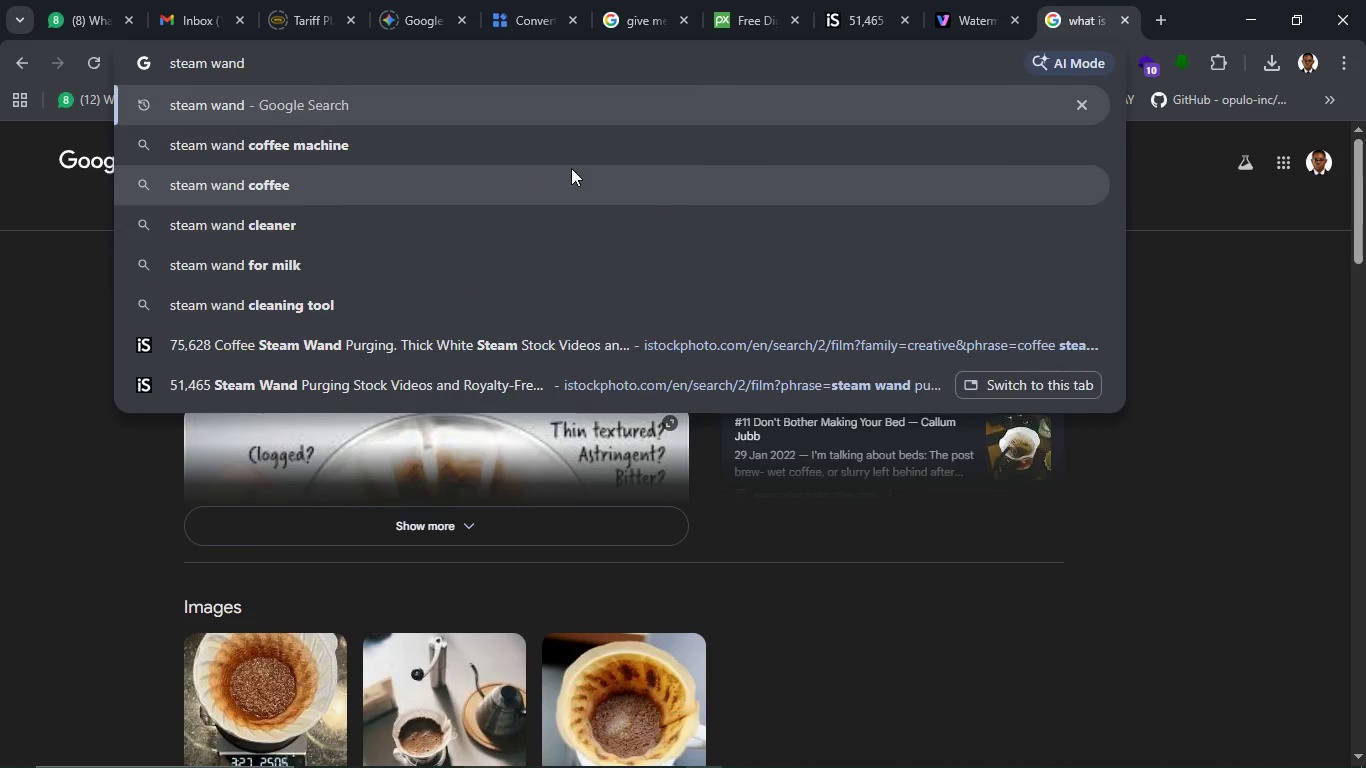 
key(Enter)
 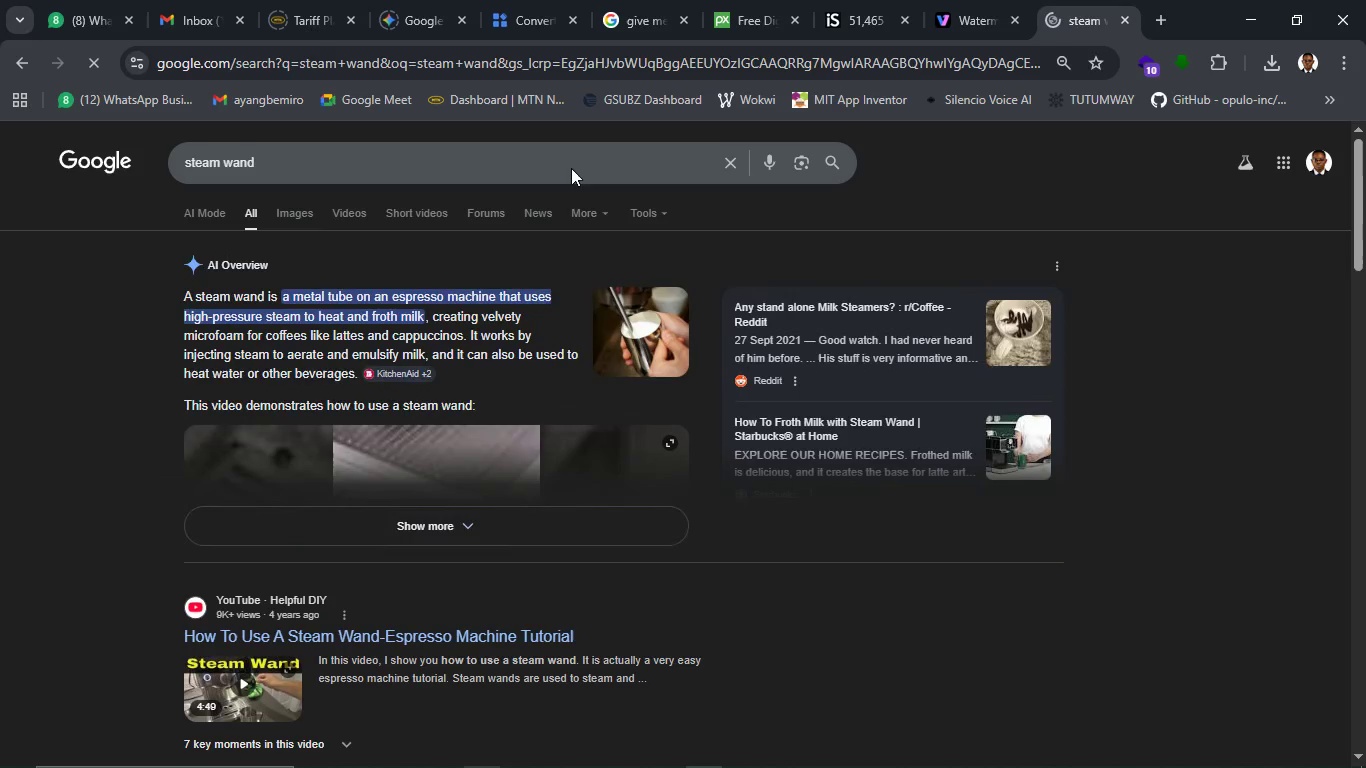 
wait(6.06)
 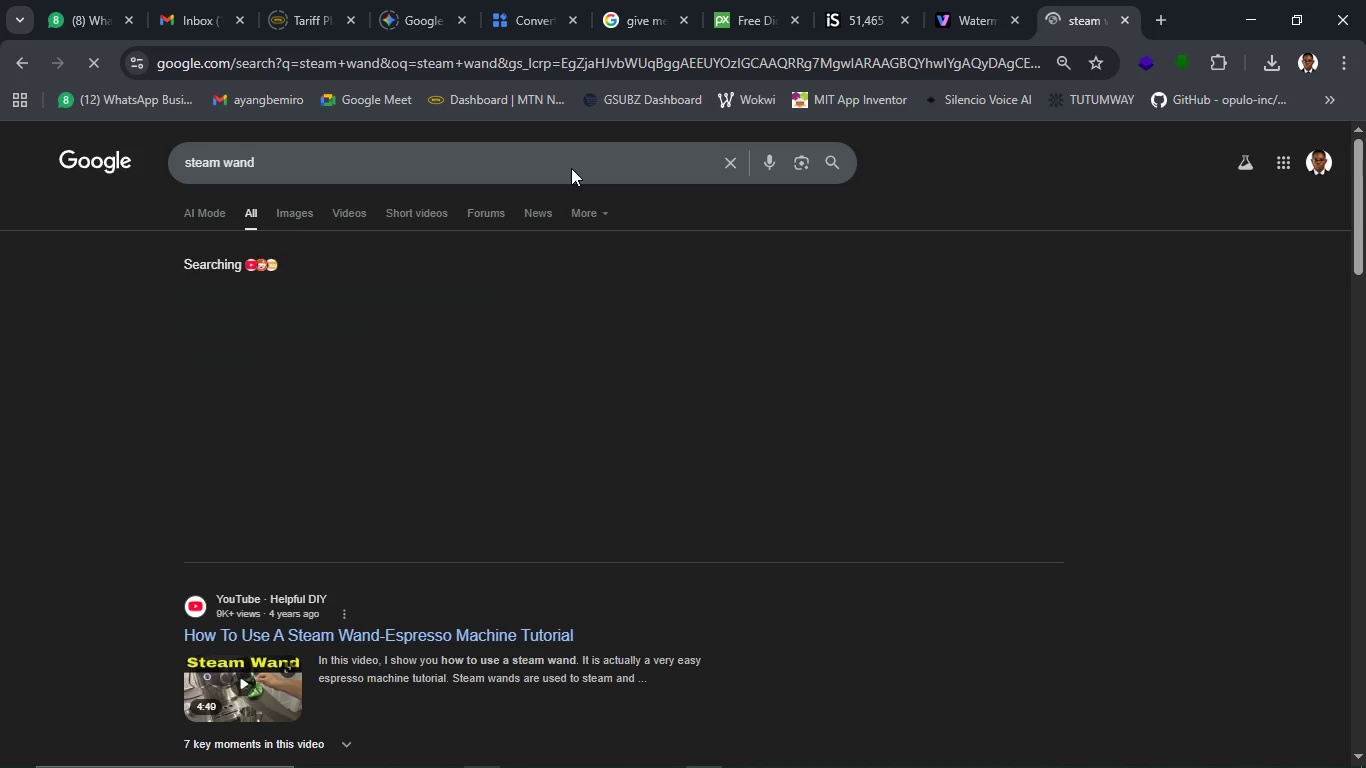 
left_click([284, 221])
 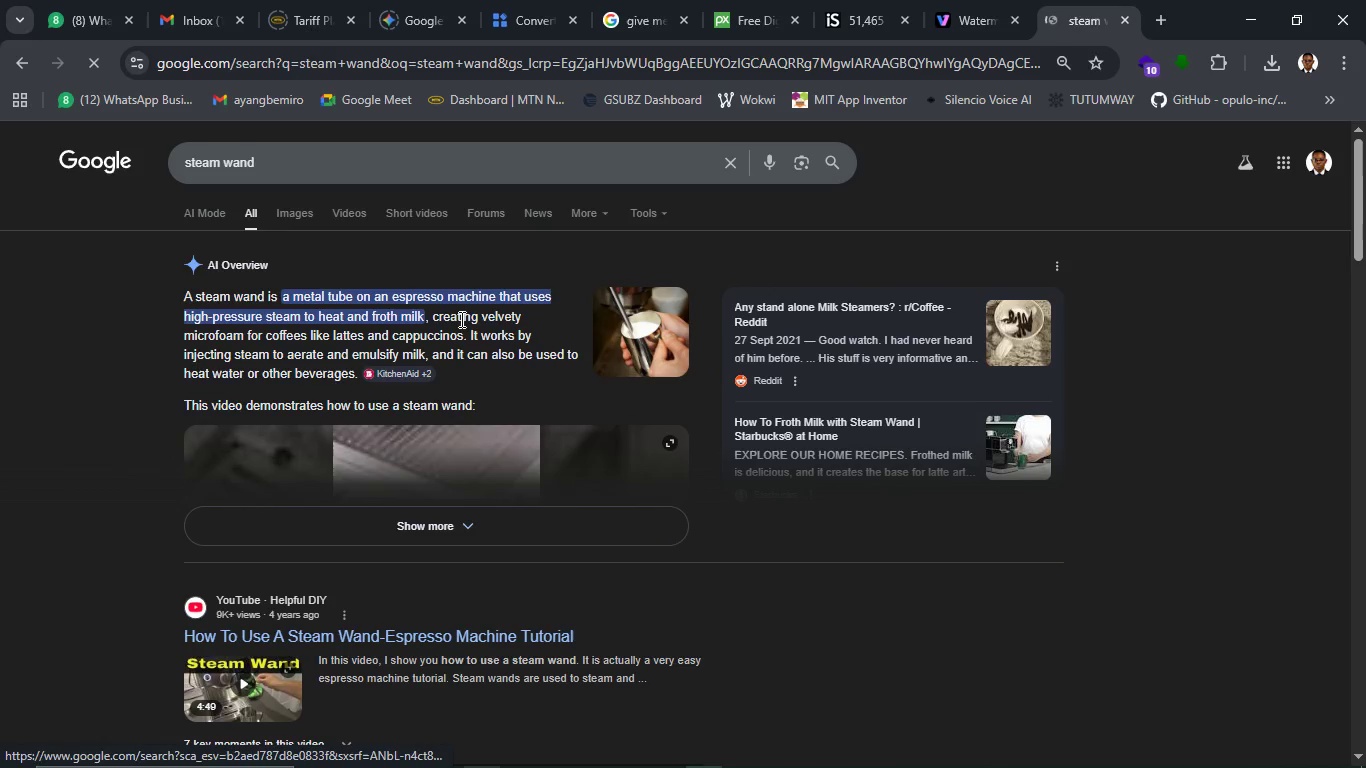 
mouse_move([467, 329])
 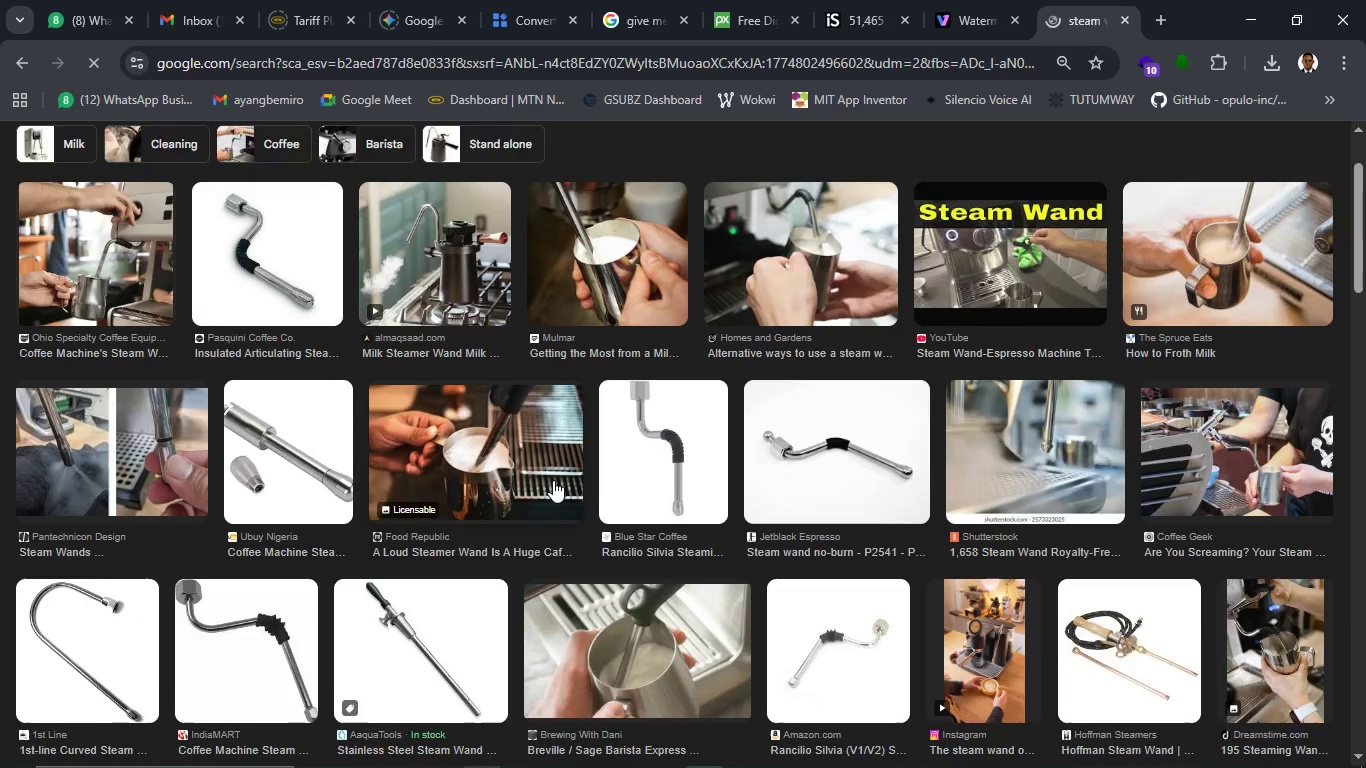 
scroll: coordinate [553, 480], scroll_direction: down, amount: 2.0
 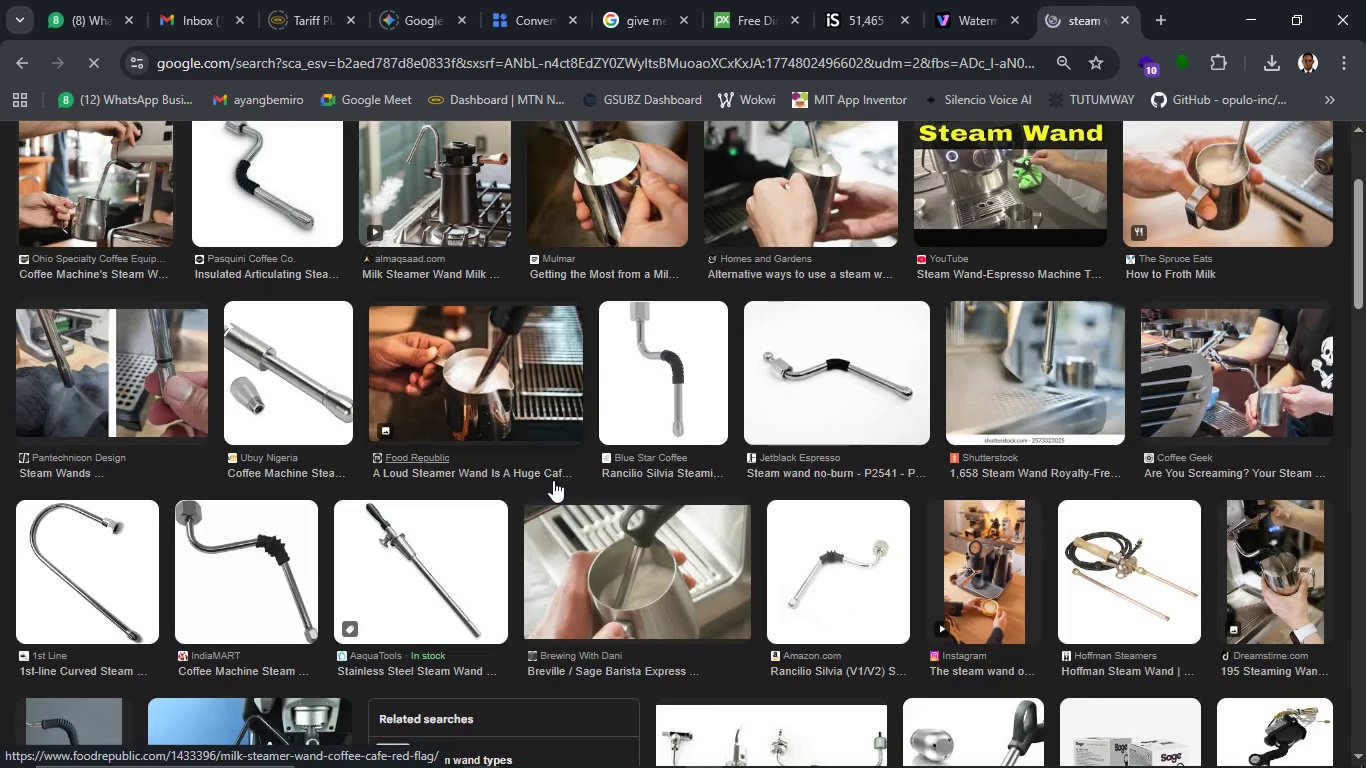 
scroll: coordinate [553, 480], scroll_direction: up, amount: 4.0
 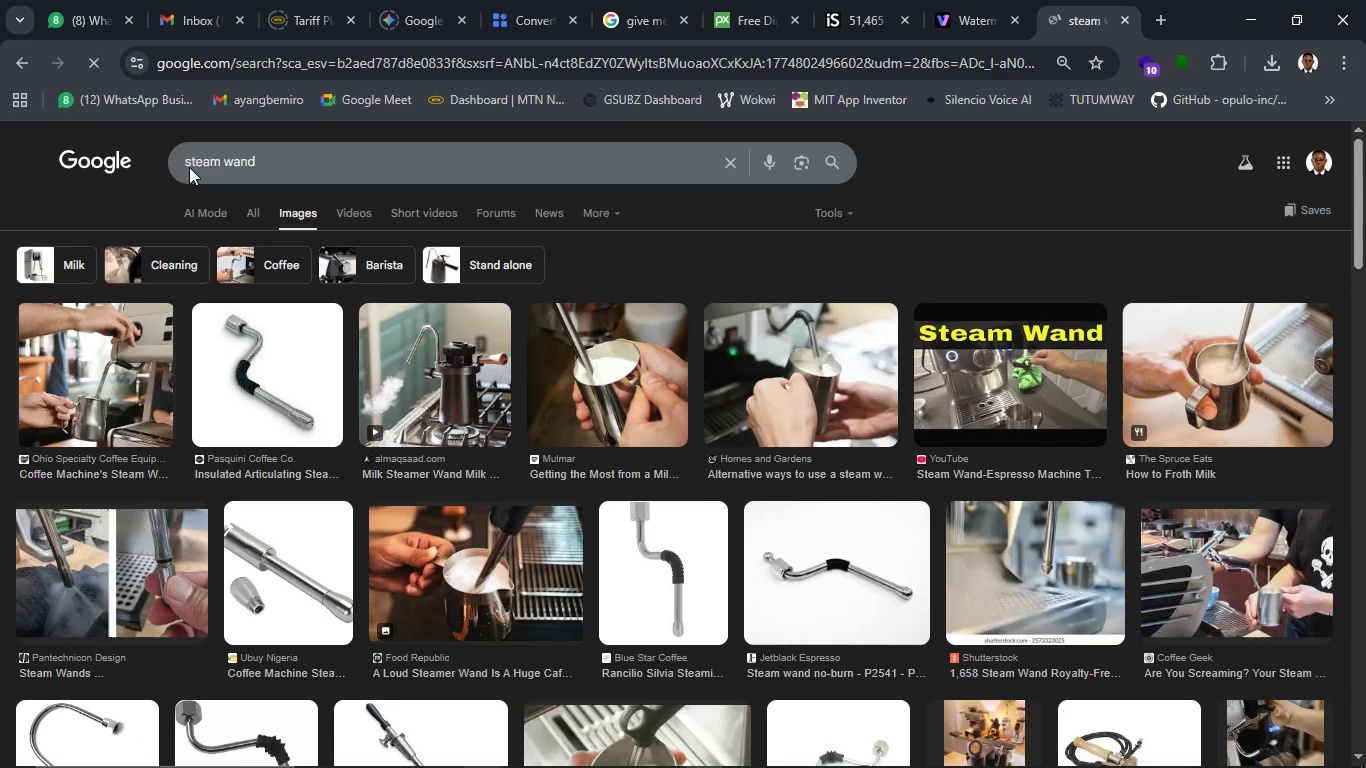 
left_click([193, 164])
 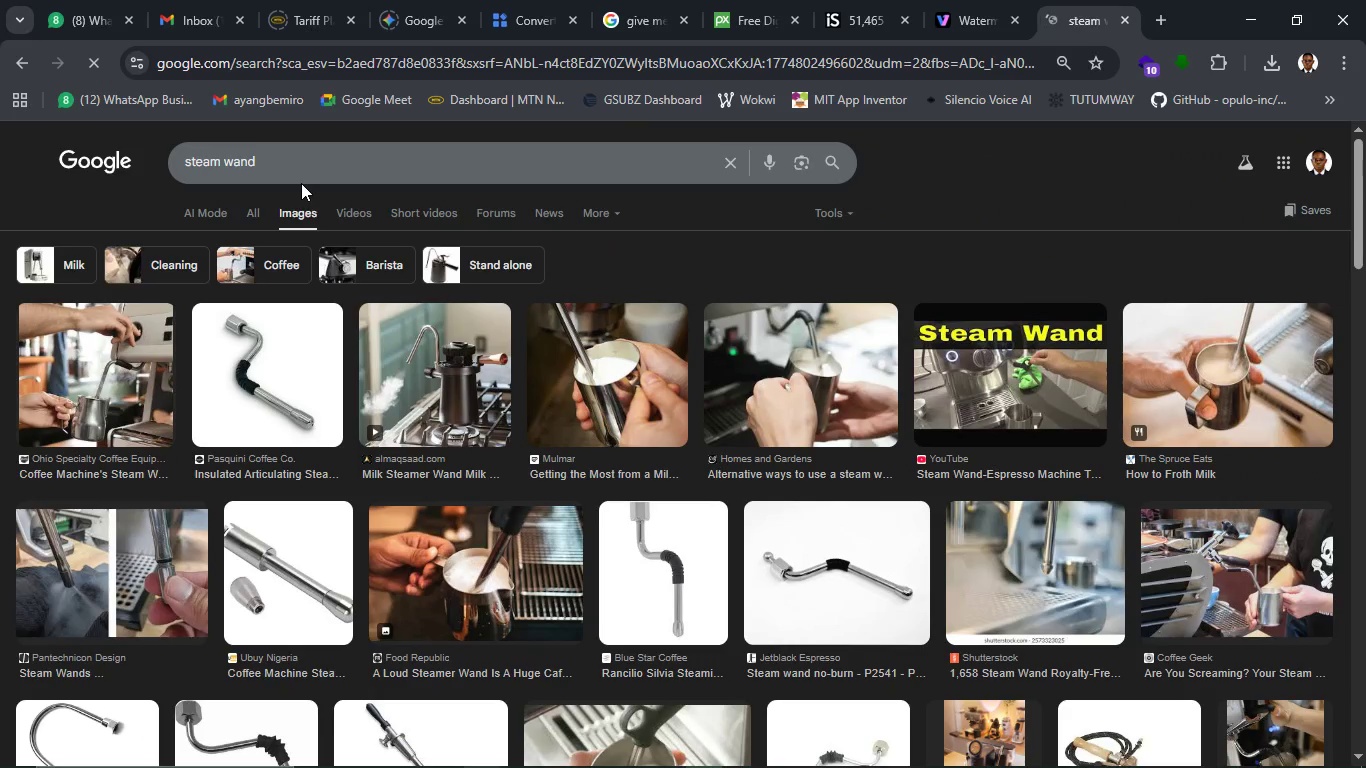 
key(ArrowLeft)
 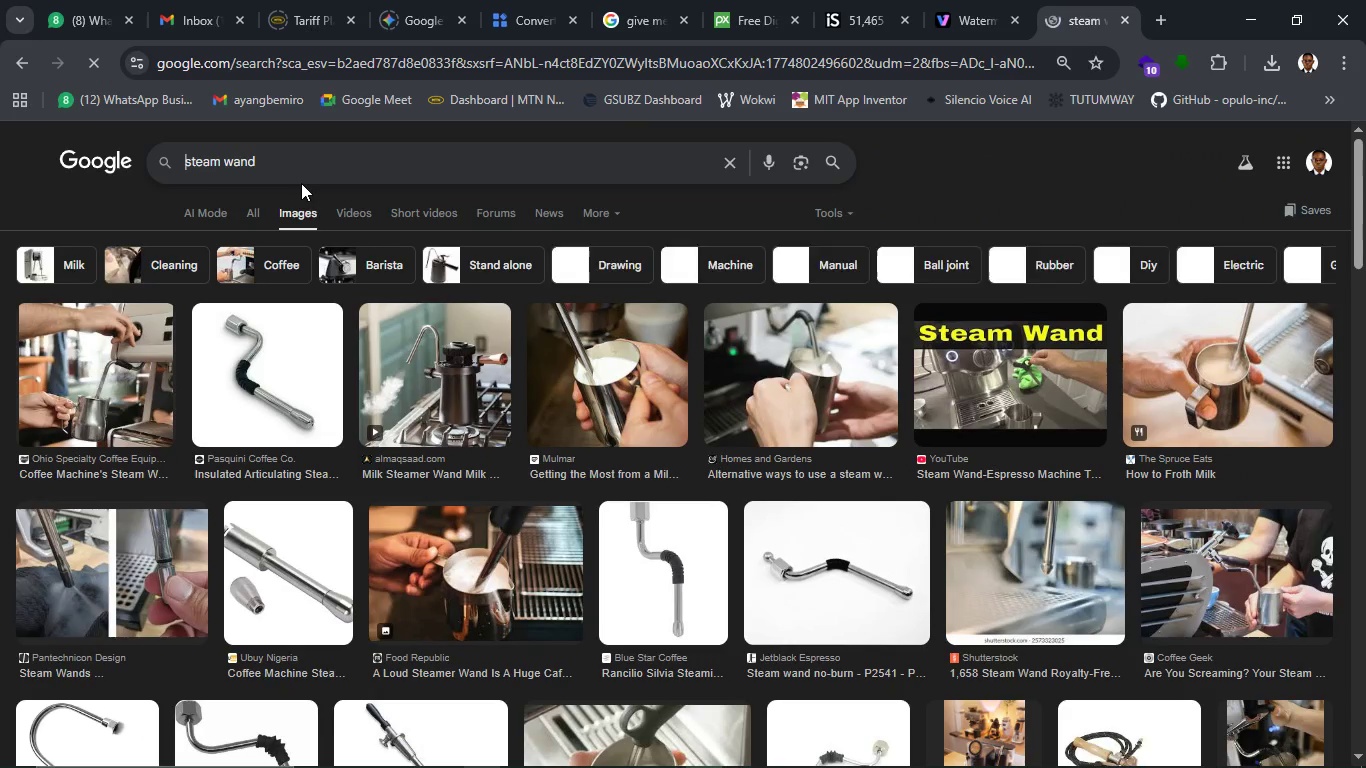 
type(COFFEE )
 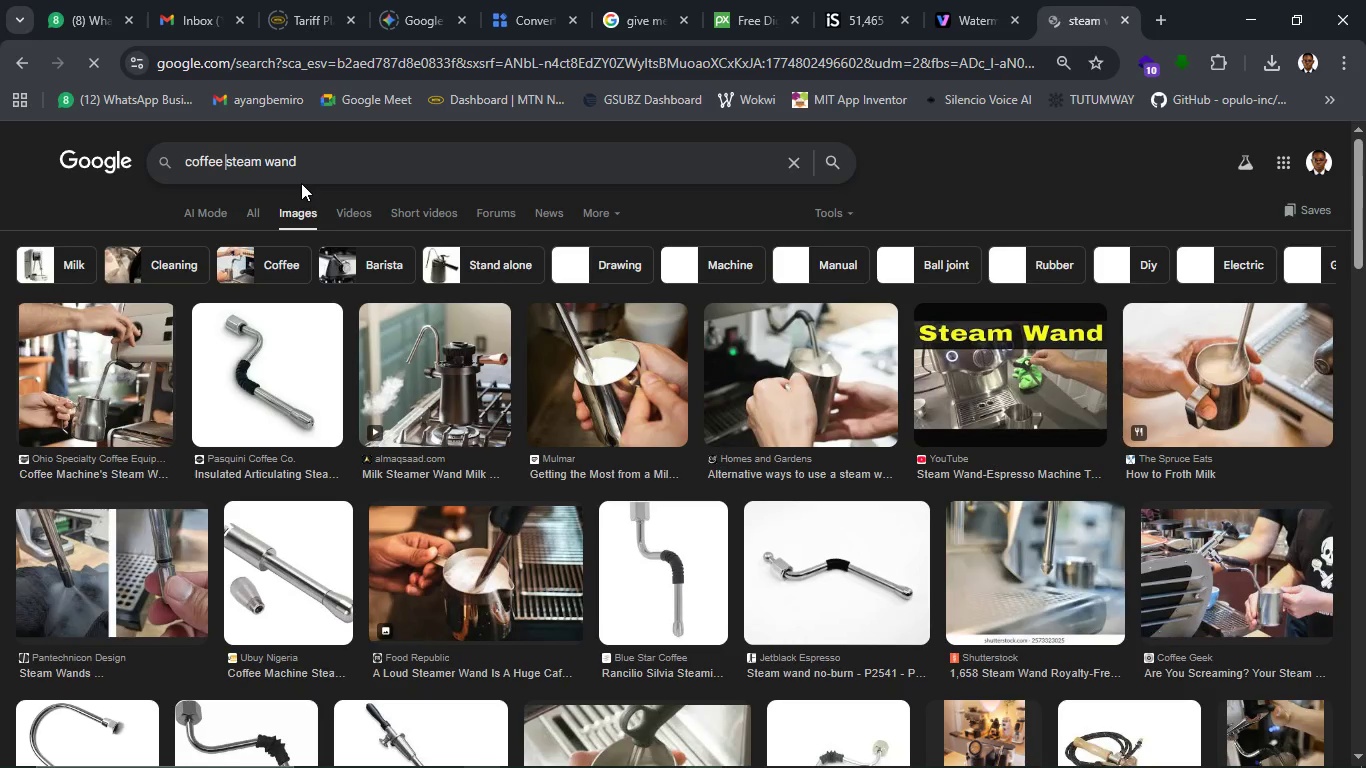 
key(Enter)
 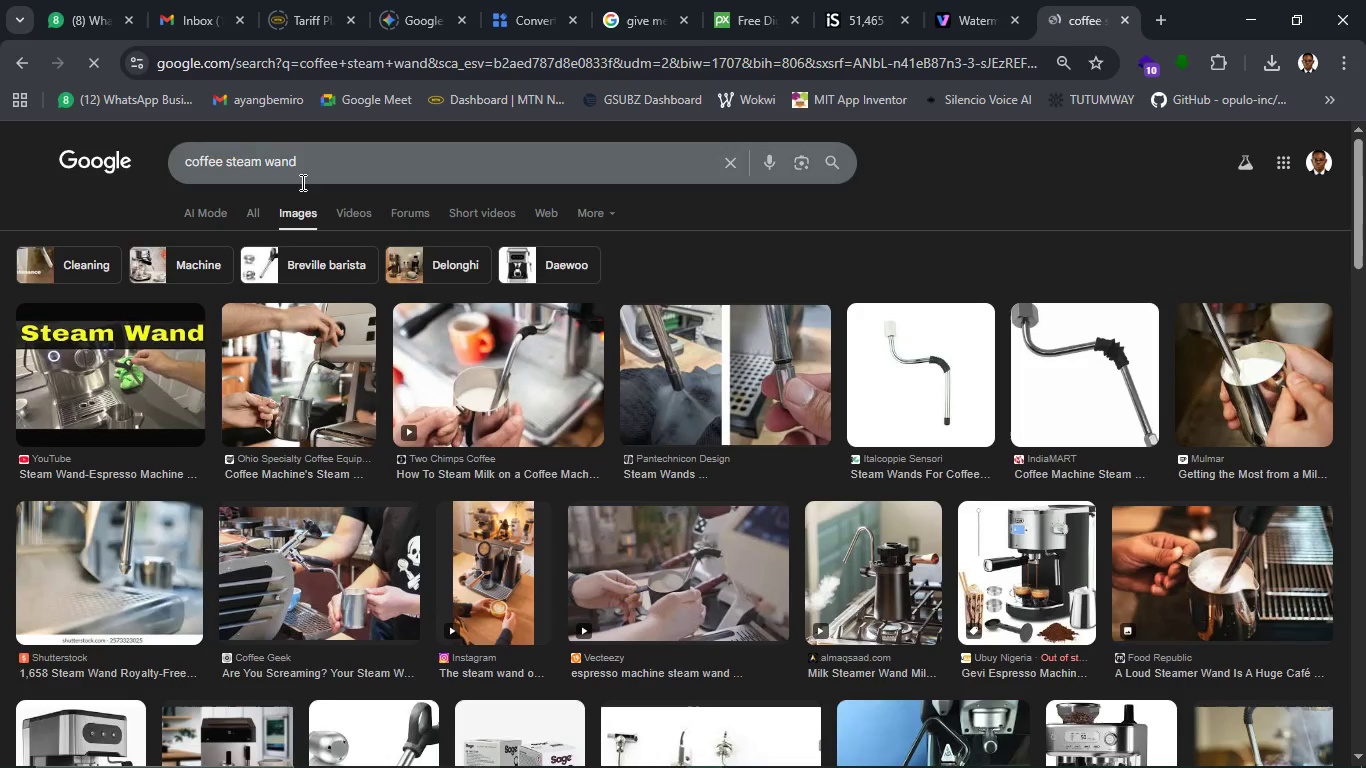 
wait(5.27)
 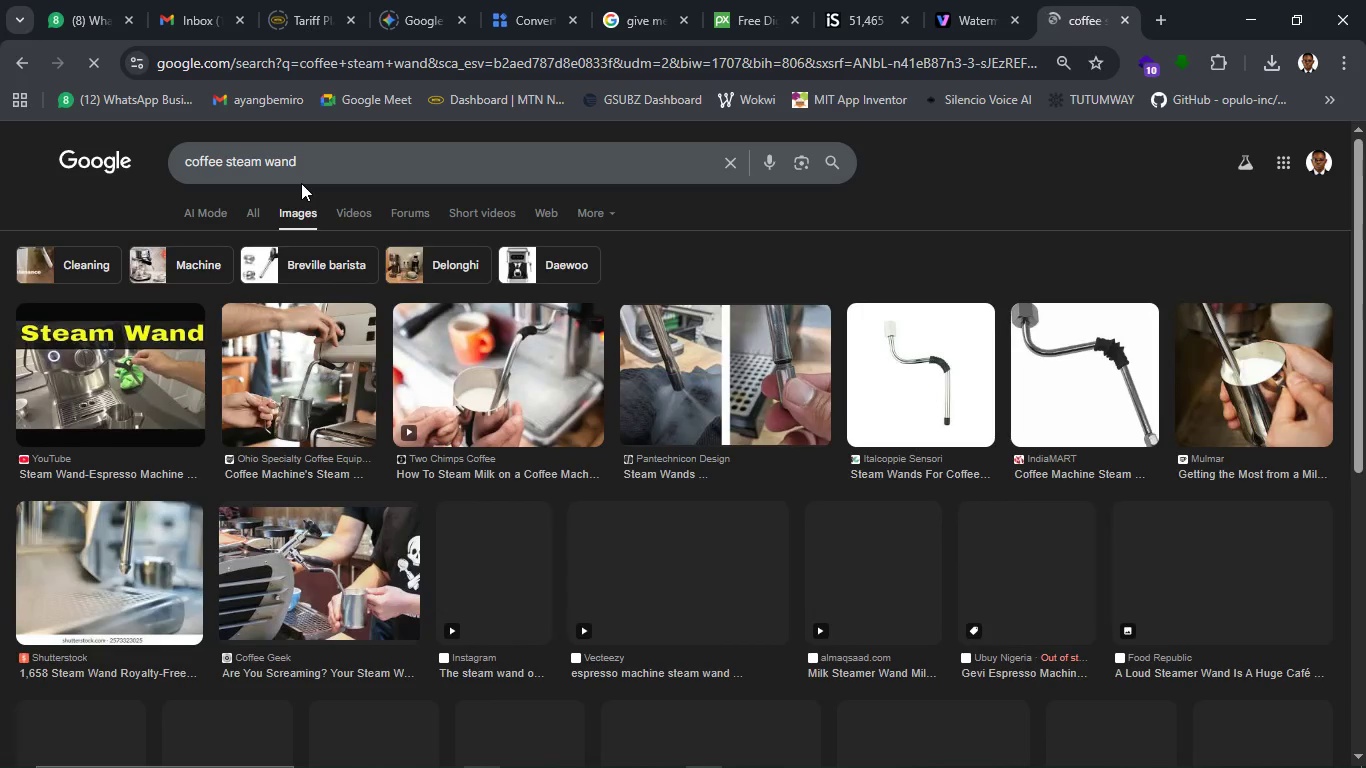 
left_click([859, 19])
 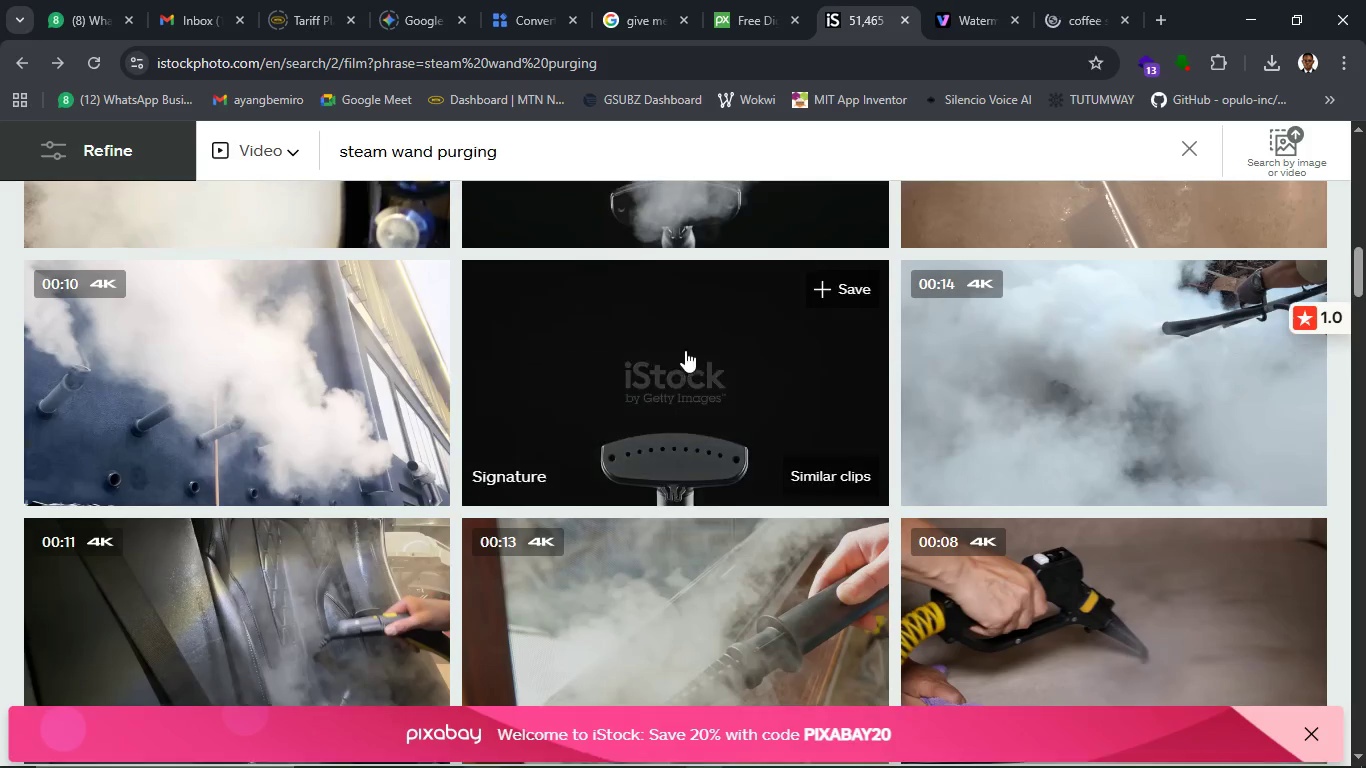 
scroll: coordinate [686, 350], scroll_direction: up, amount: 11.0
 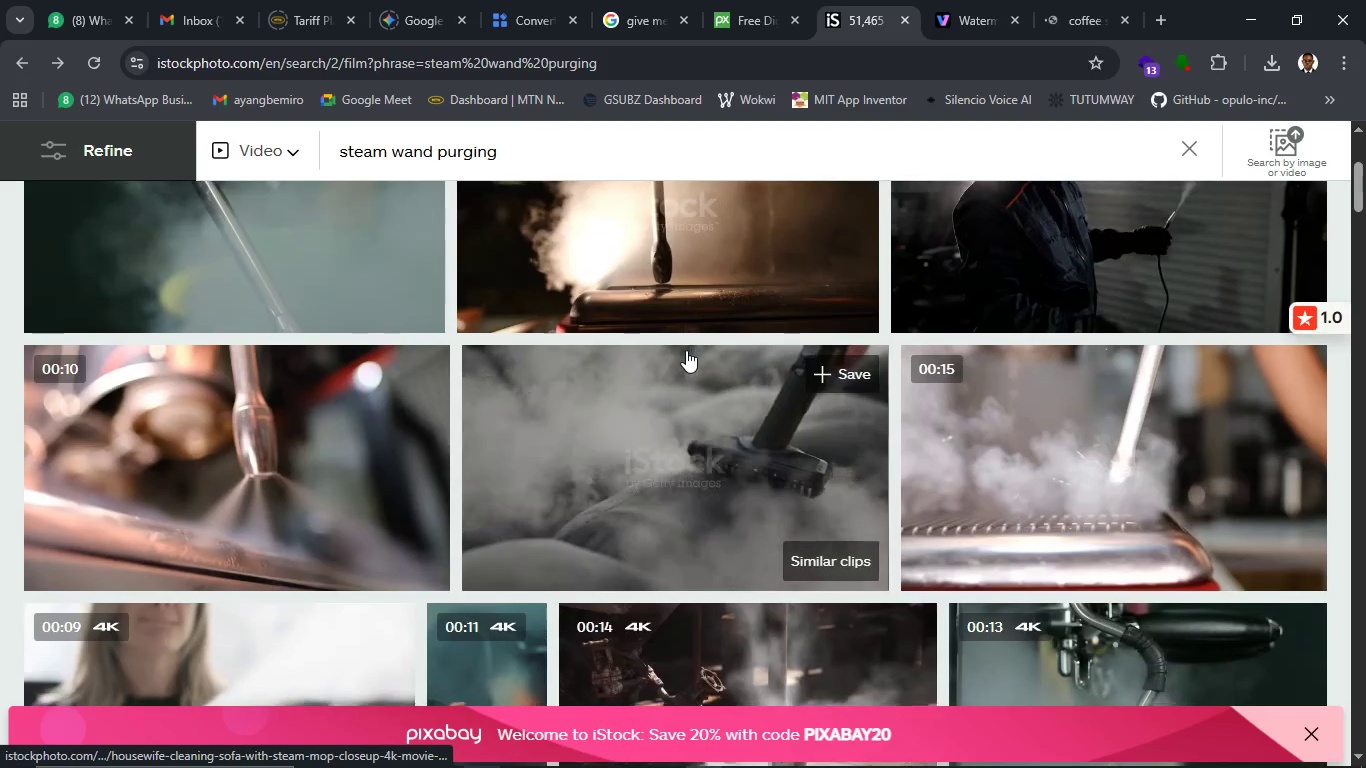 
scroll: coordinate [686, 350], scroll_direction: down, amount: 2.0
 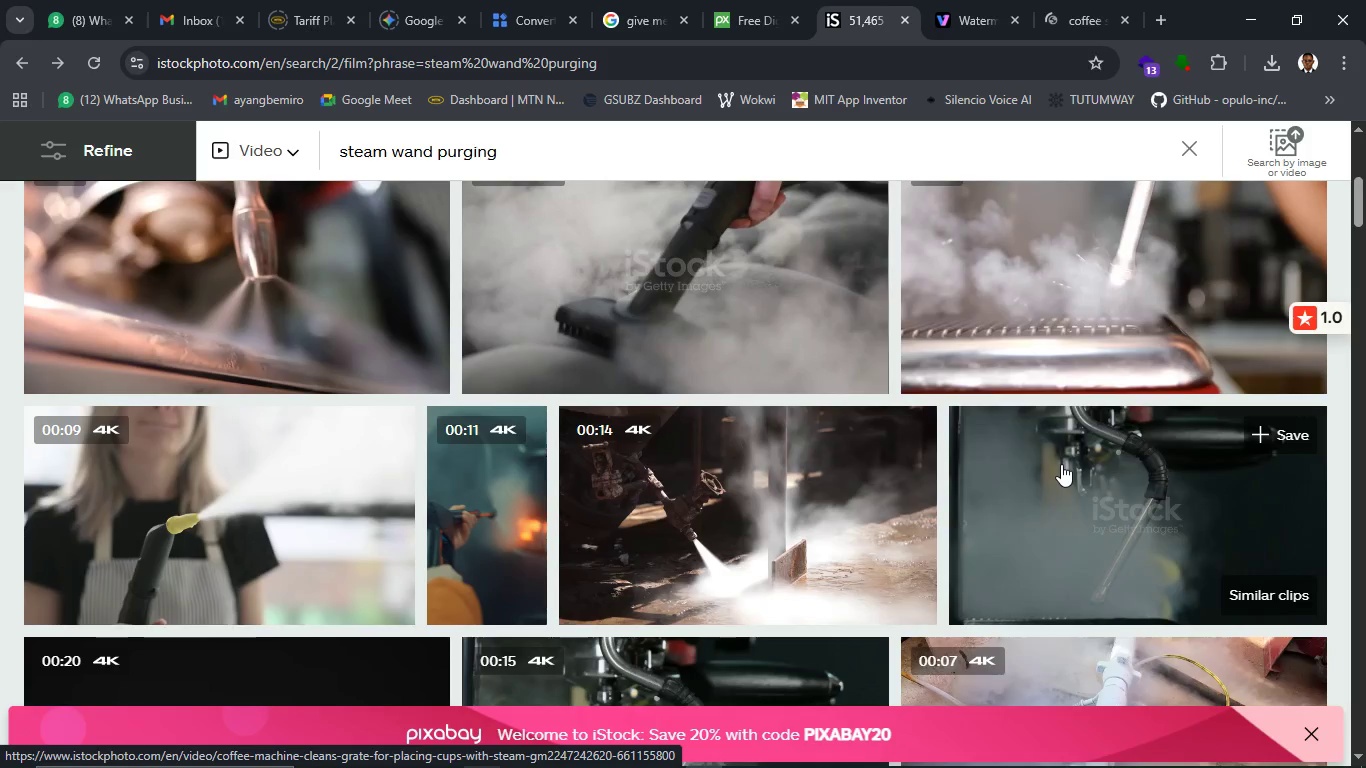 
wait(6.01)
 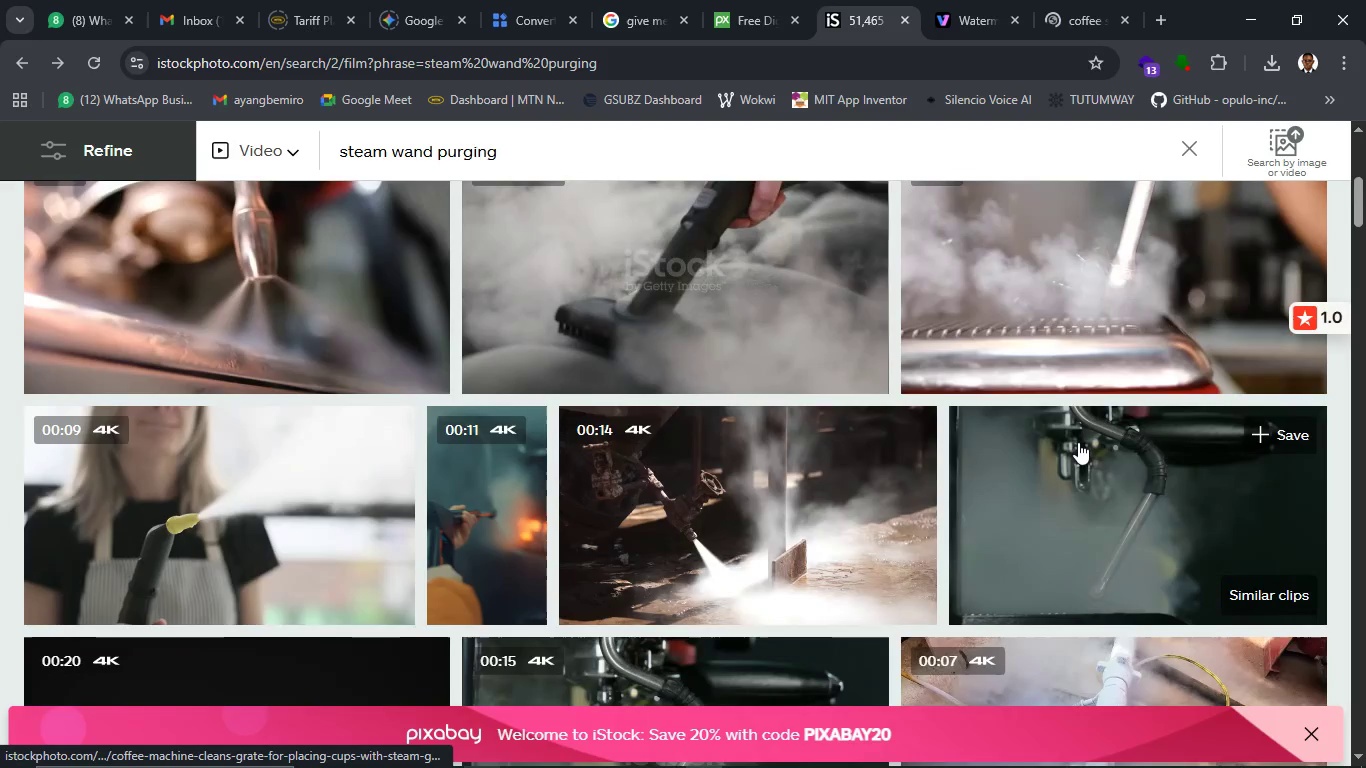 
left_click([1061, 464])
 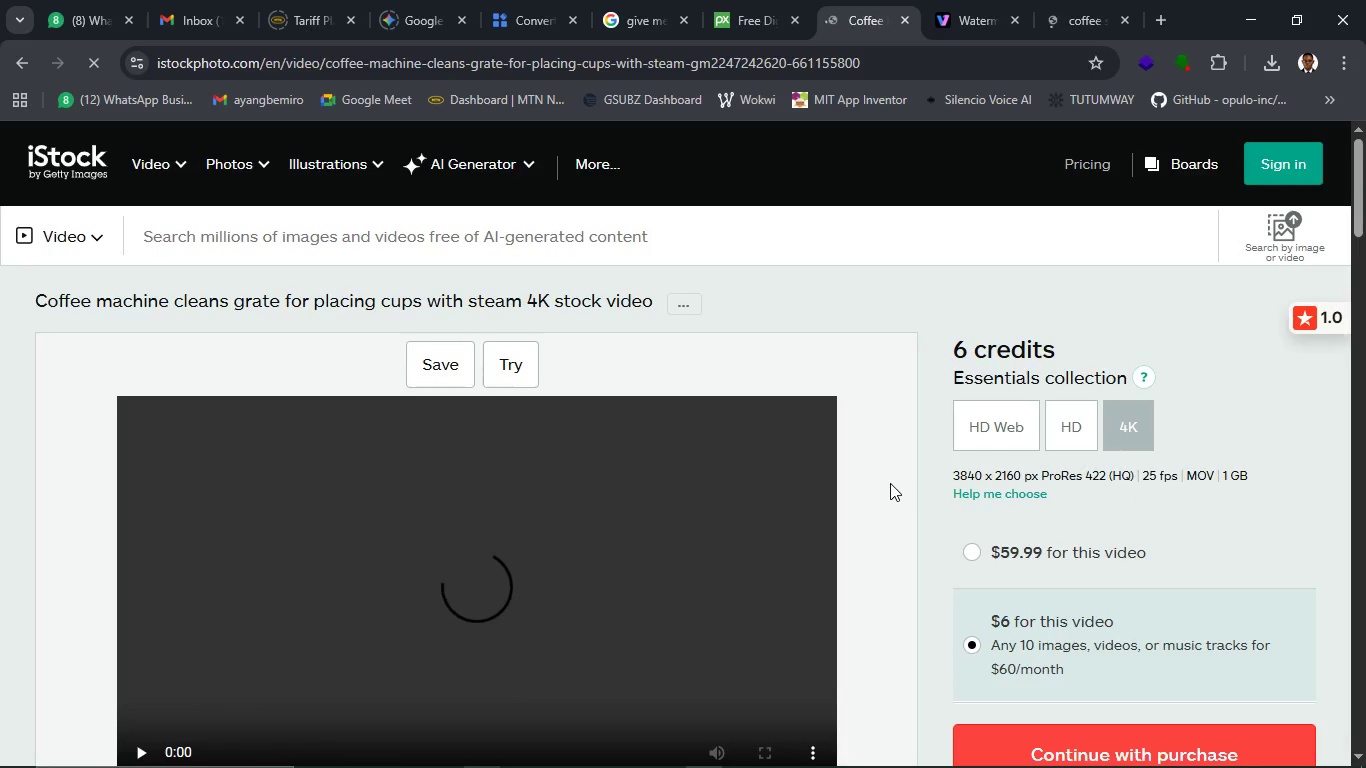 
wait(5.12)
 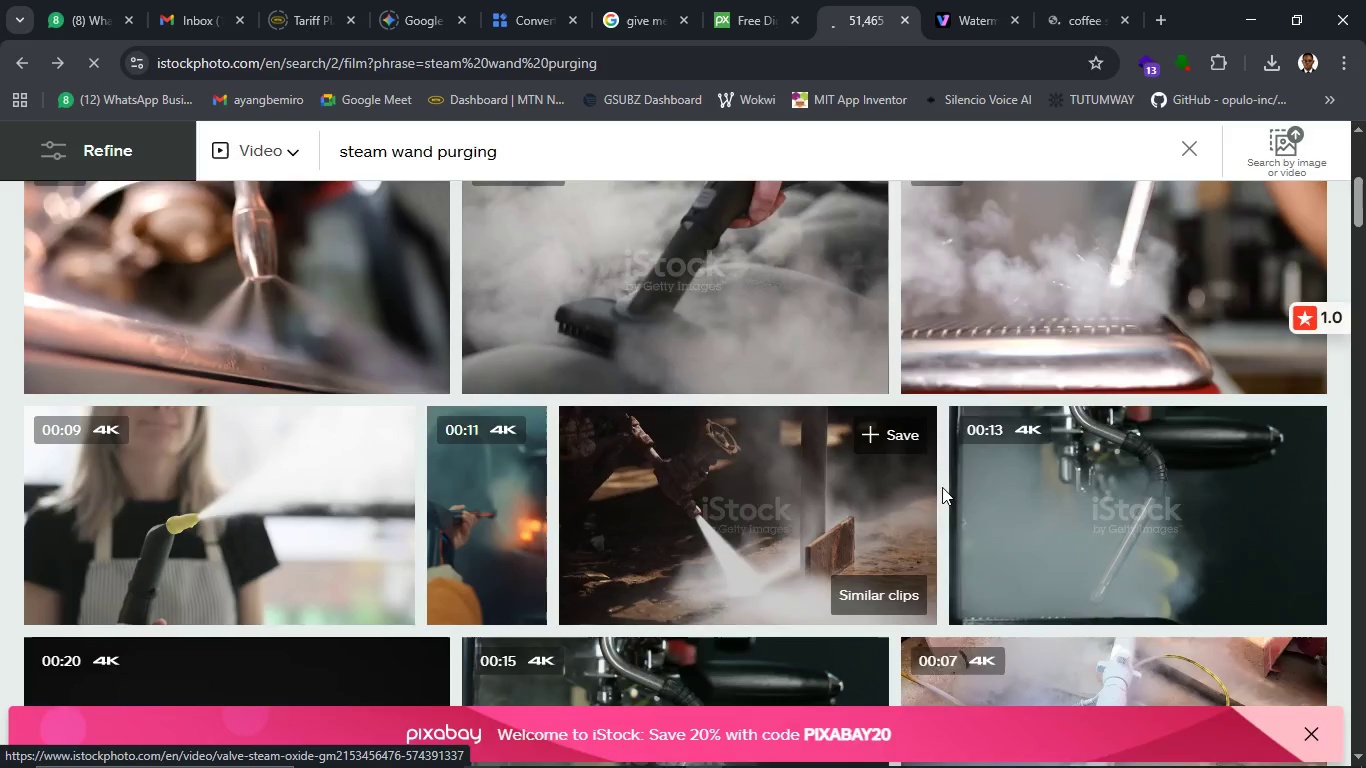 
scroll: coordinate [890, 483], scroll_direction: down, amount: 2.0
 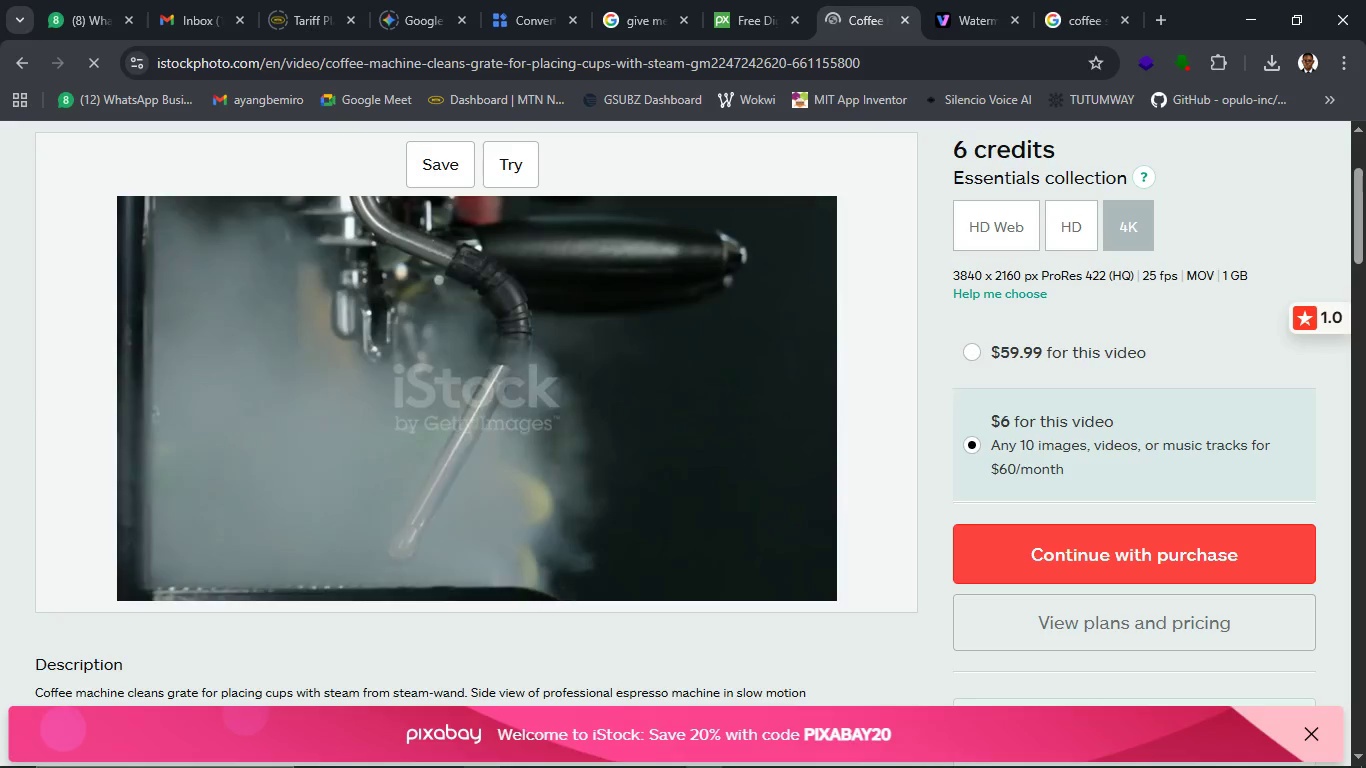 
scroll: coordinate [904, 399], scroll_direction: up, amount: 1.0
 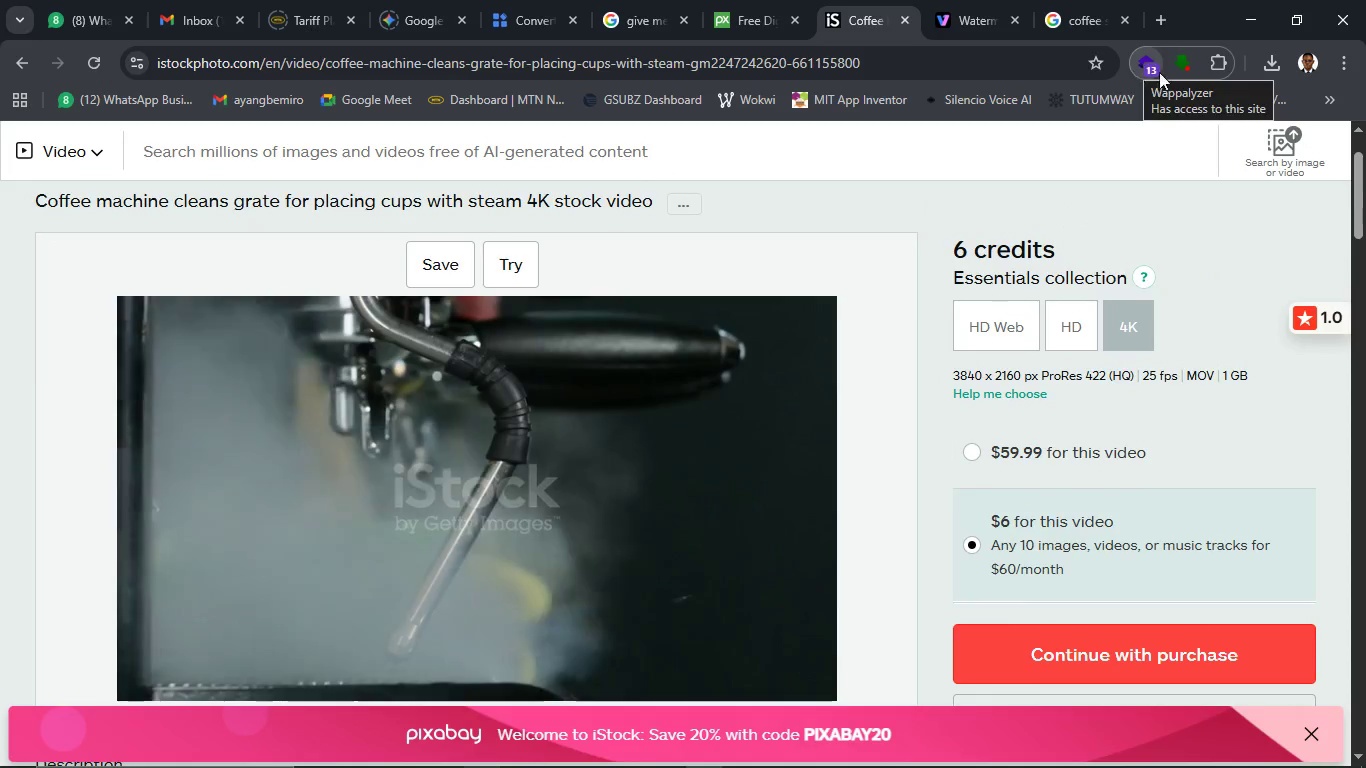 
left_click([1180, 65])
 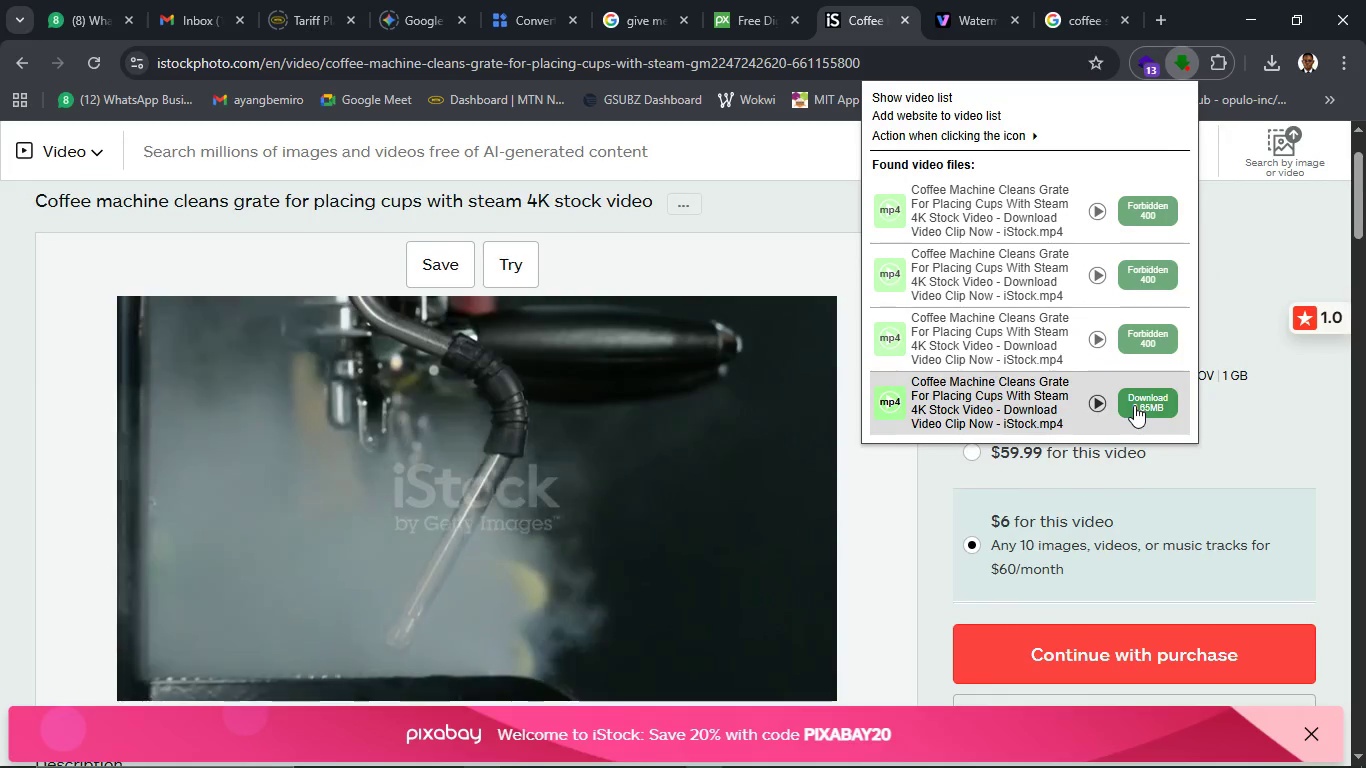 
left_click([1134, 405])
 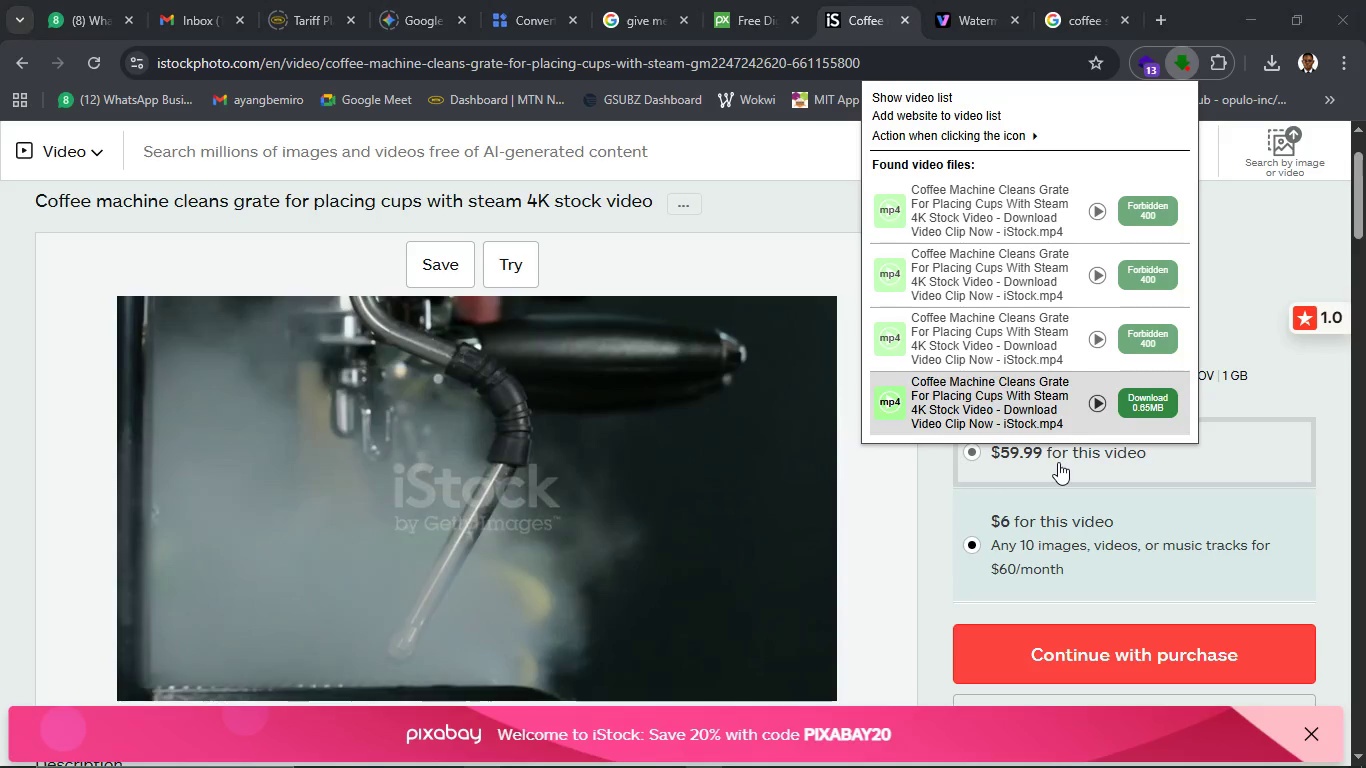 
wait(7.59)
 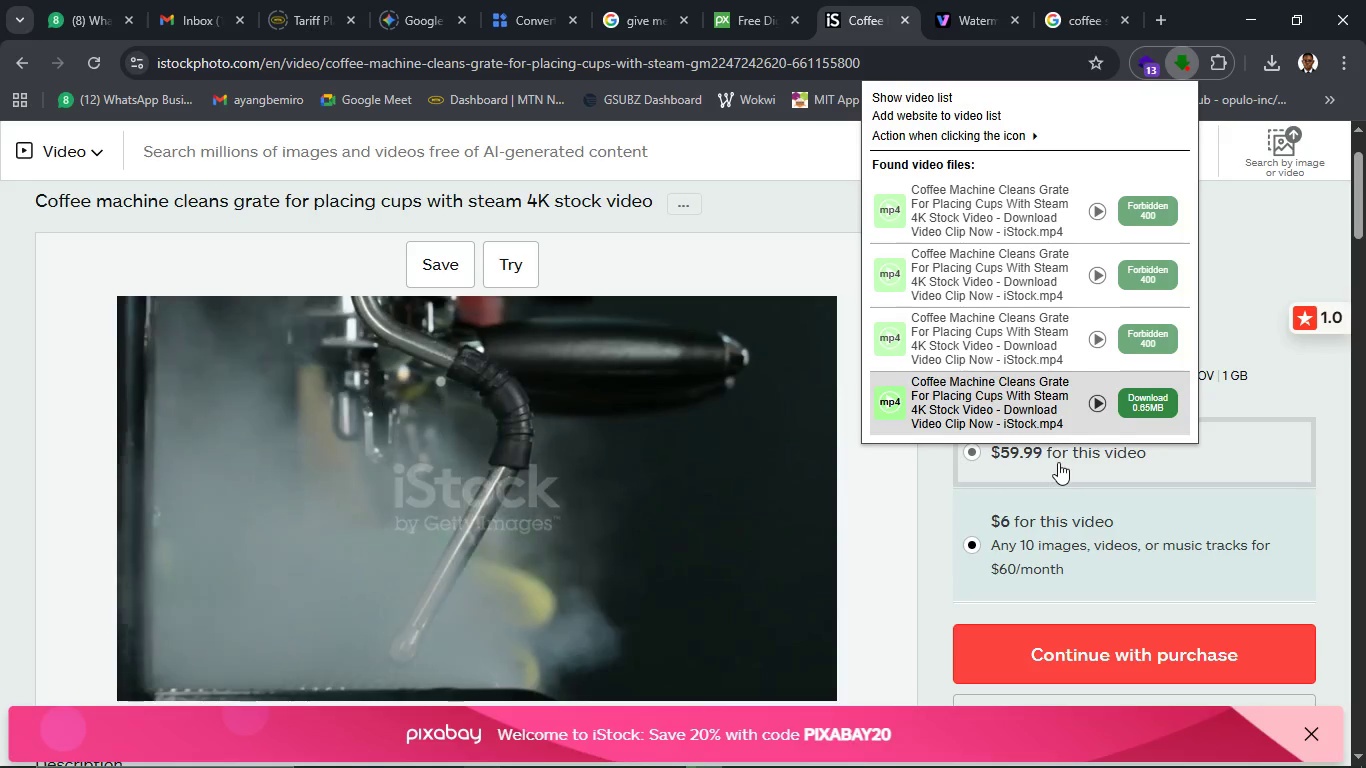 
left_click([1211, 559])
 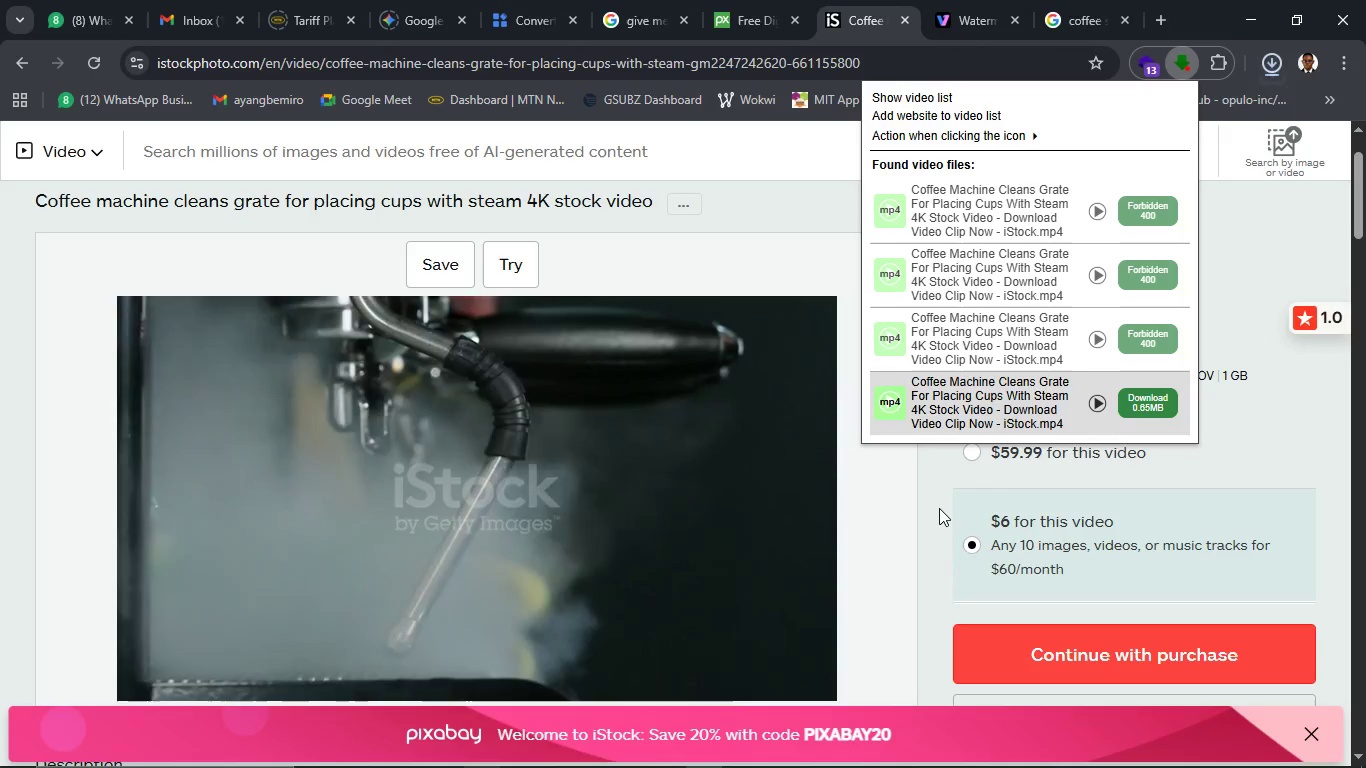 
mouse_move([810, 660])
 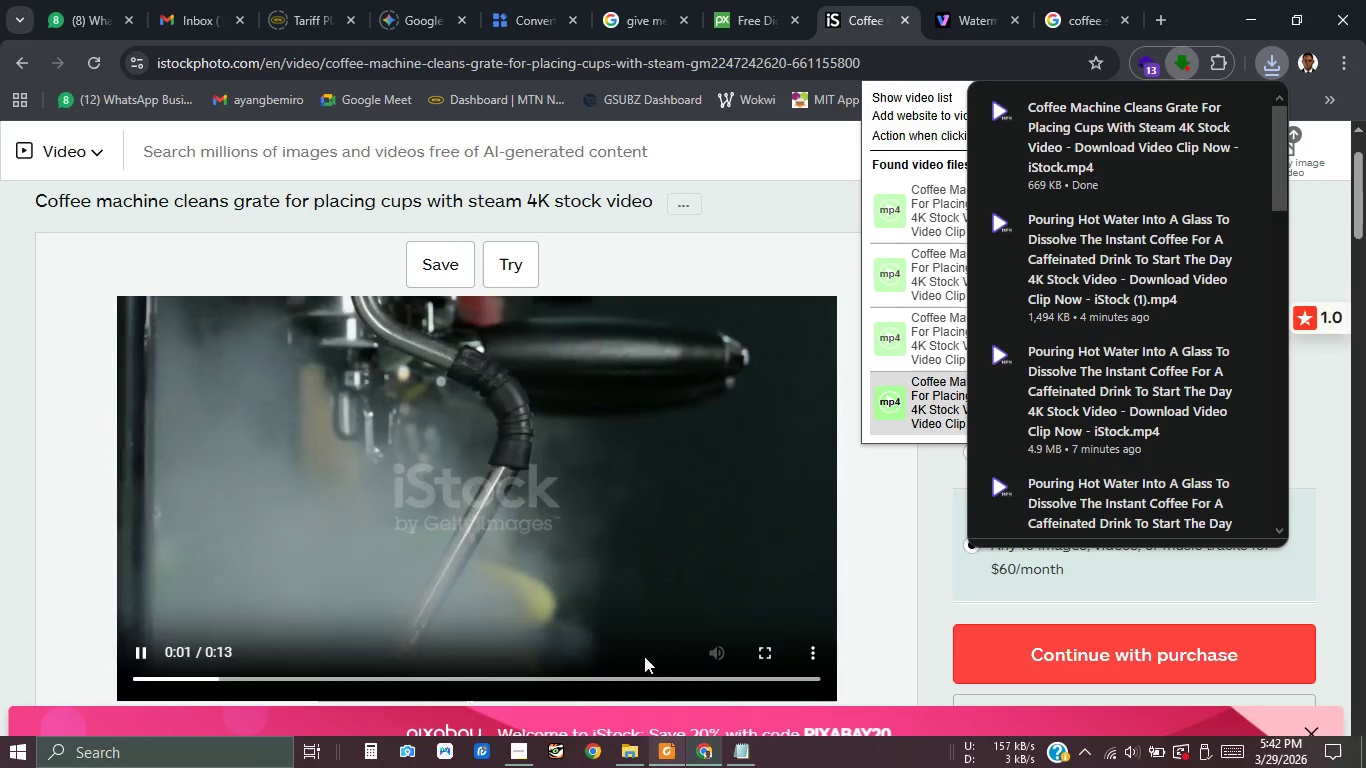 
mouse_move([625, 761])
 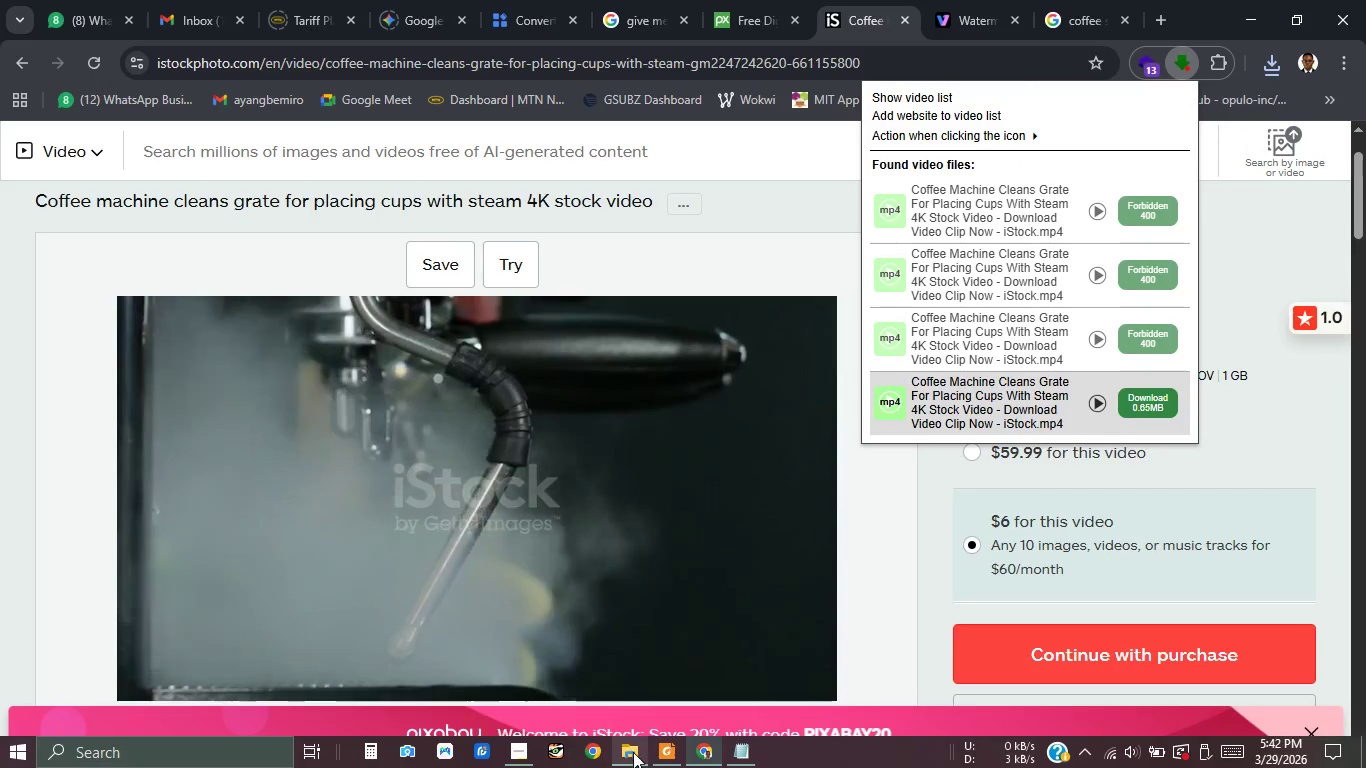 
left_click([633, 752])
 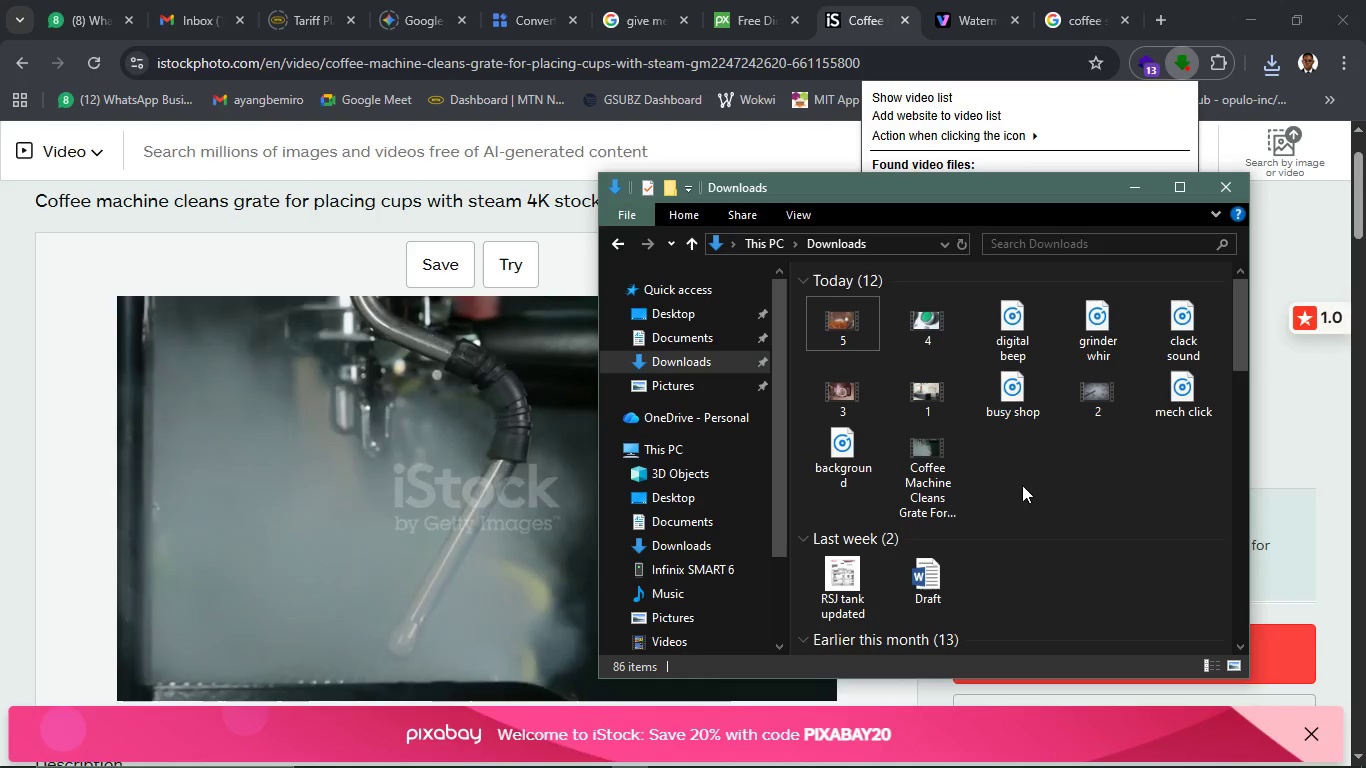 
double_click([940, 475])
 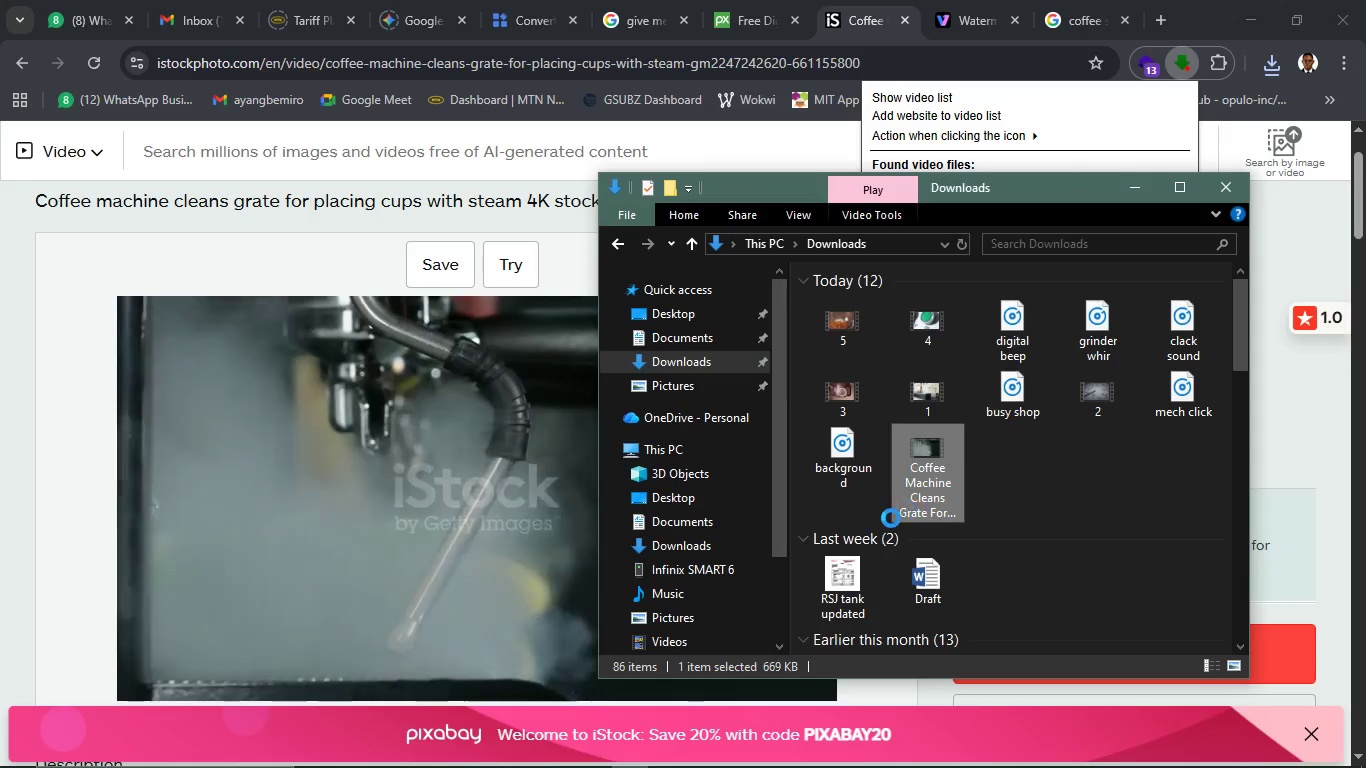 
mouse_move([913, 538])
 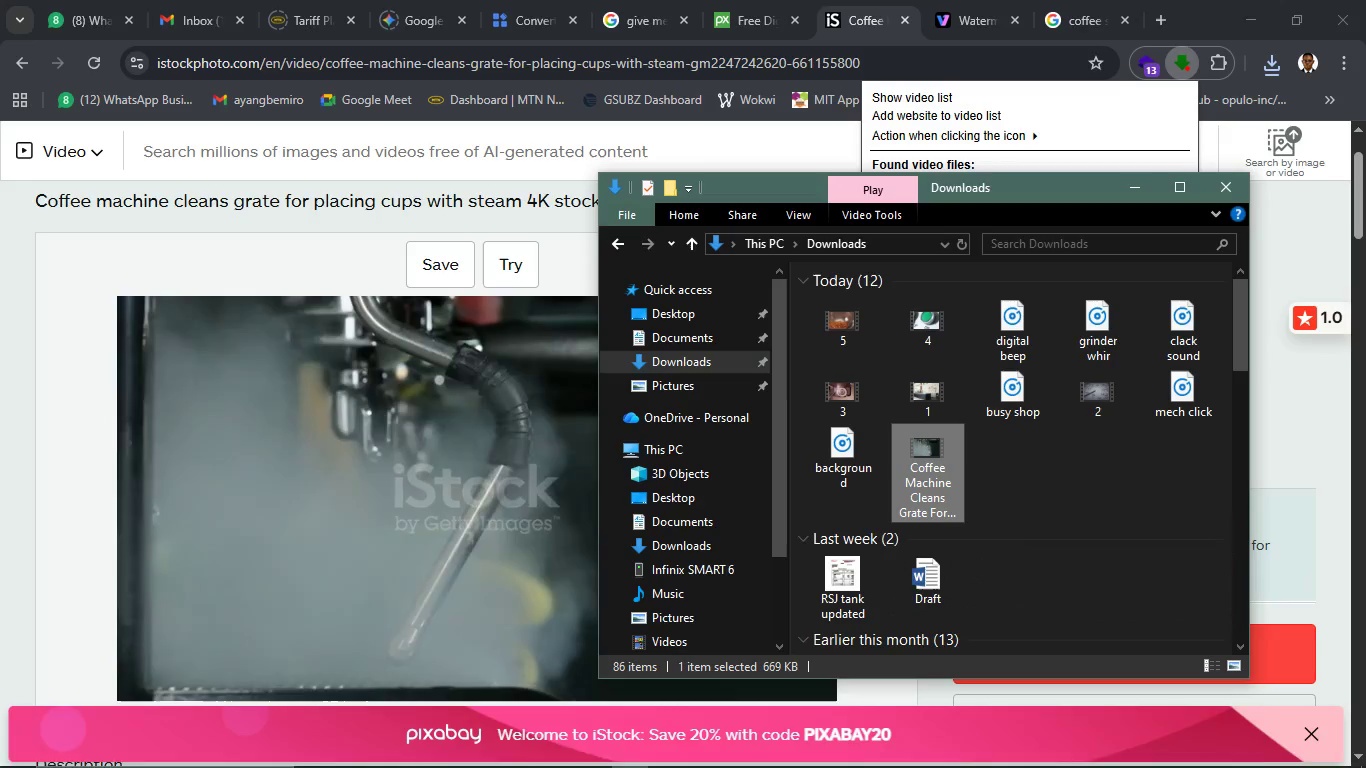 
mouse_move([1029, 755])
 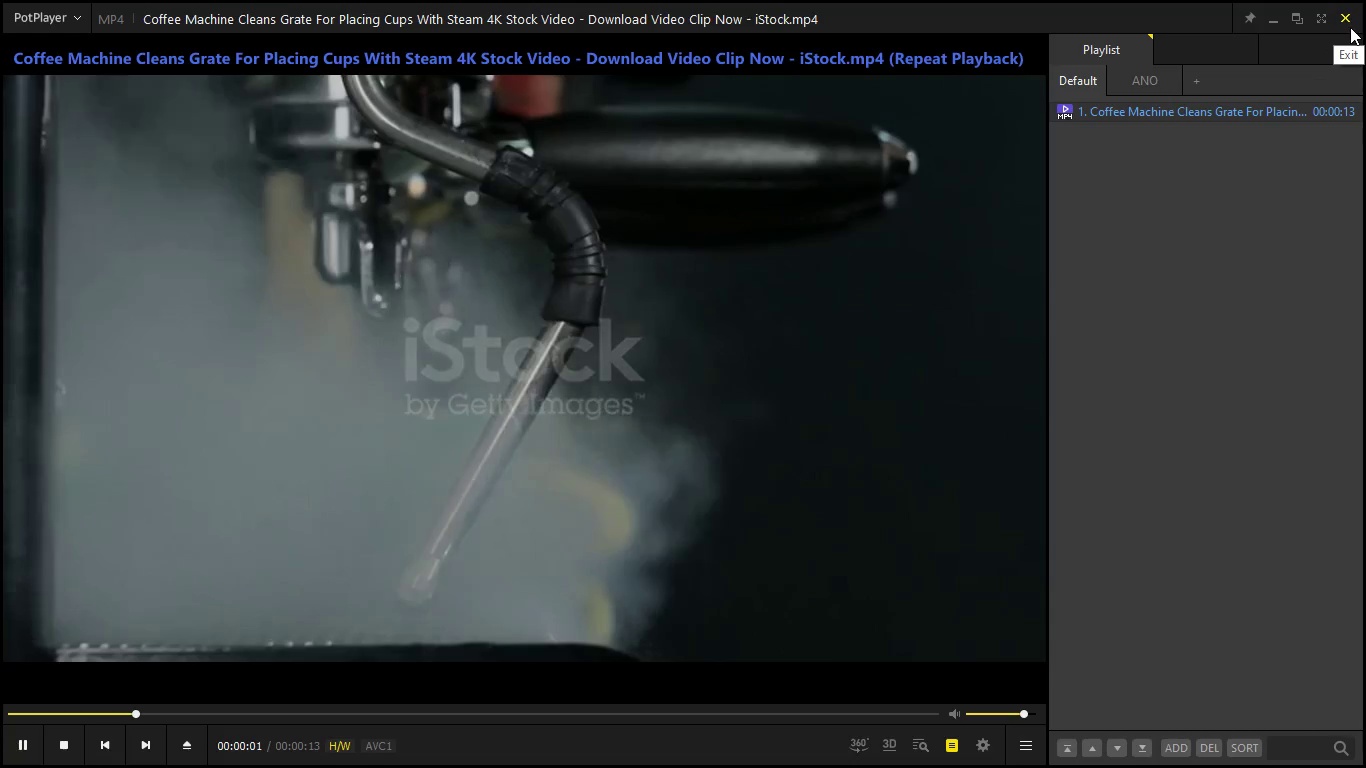 
wait(6.59)
 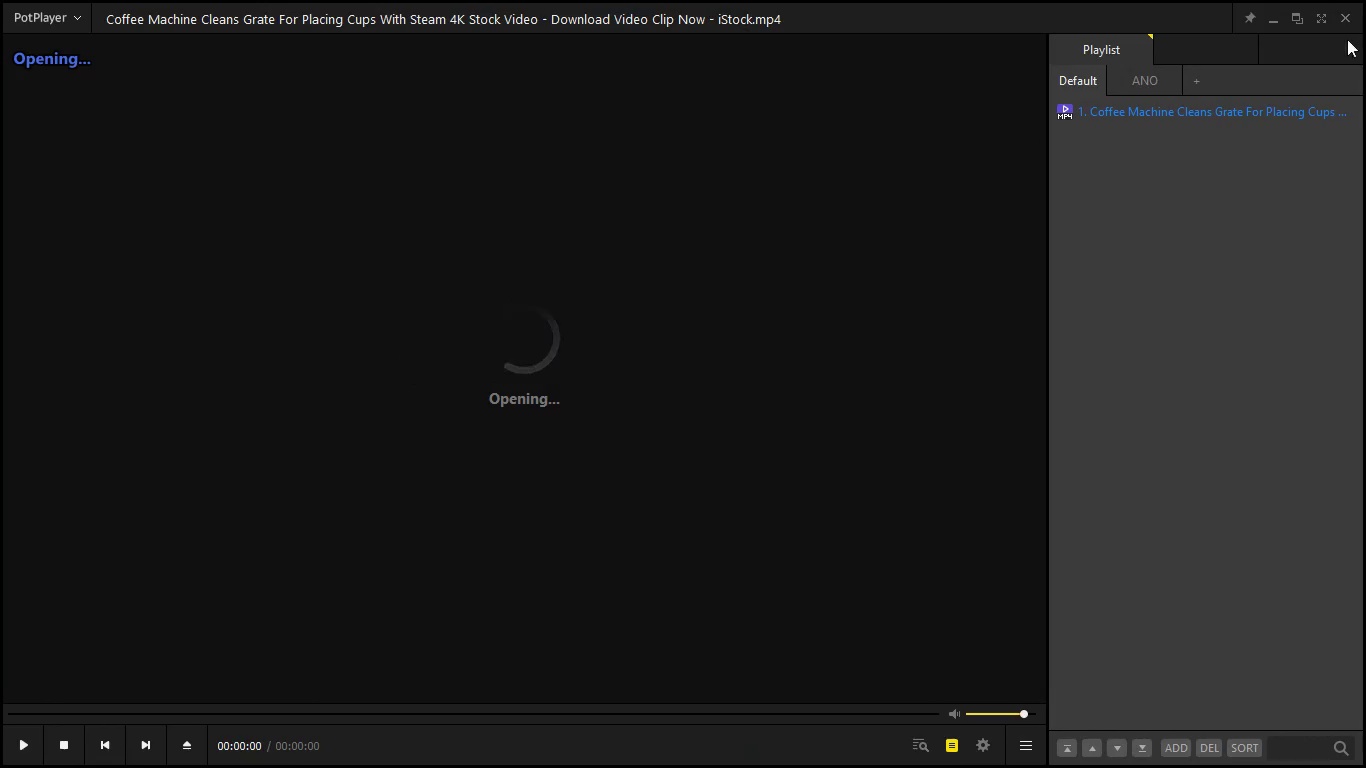 
left_click([1350, 27])
 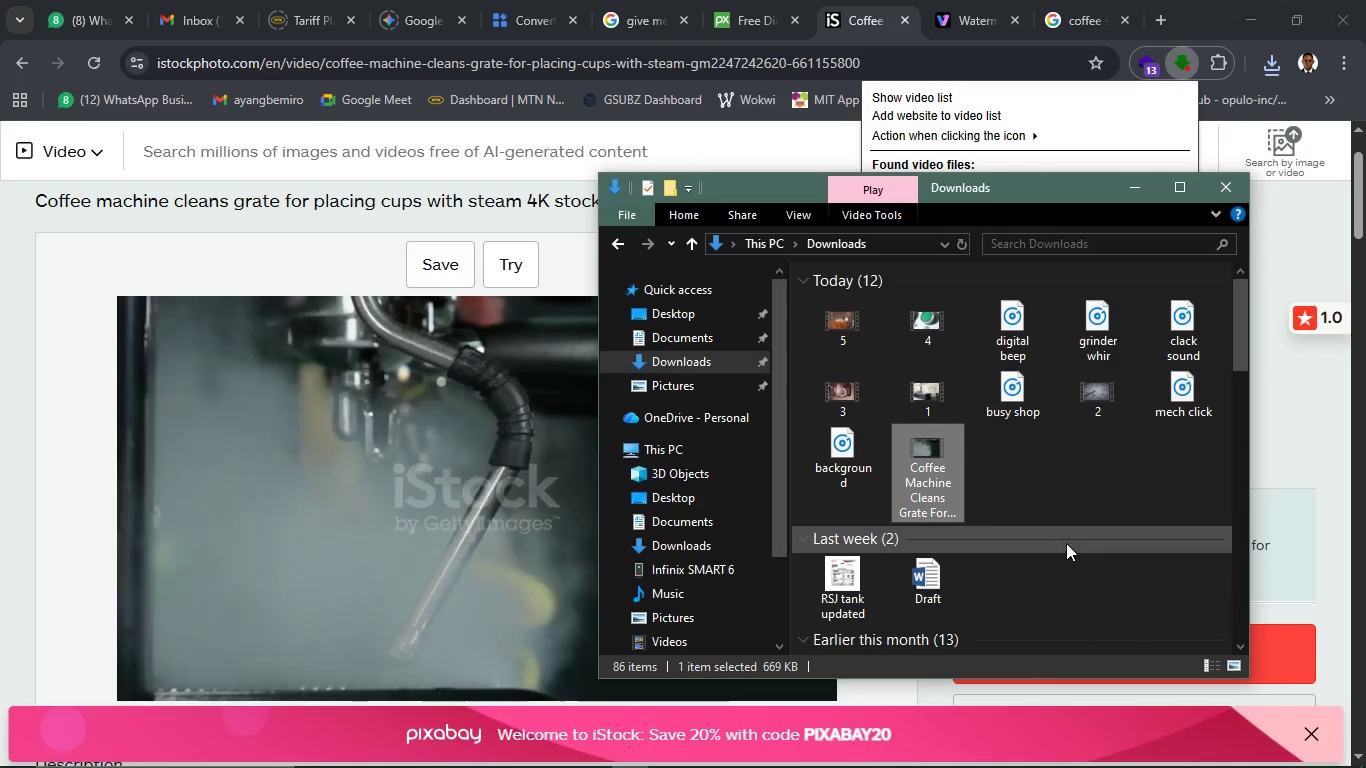 
left_click([1060, 508])
 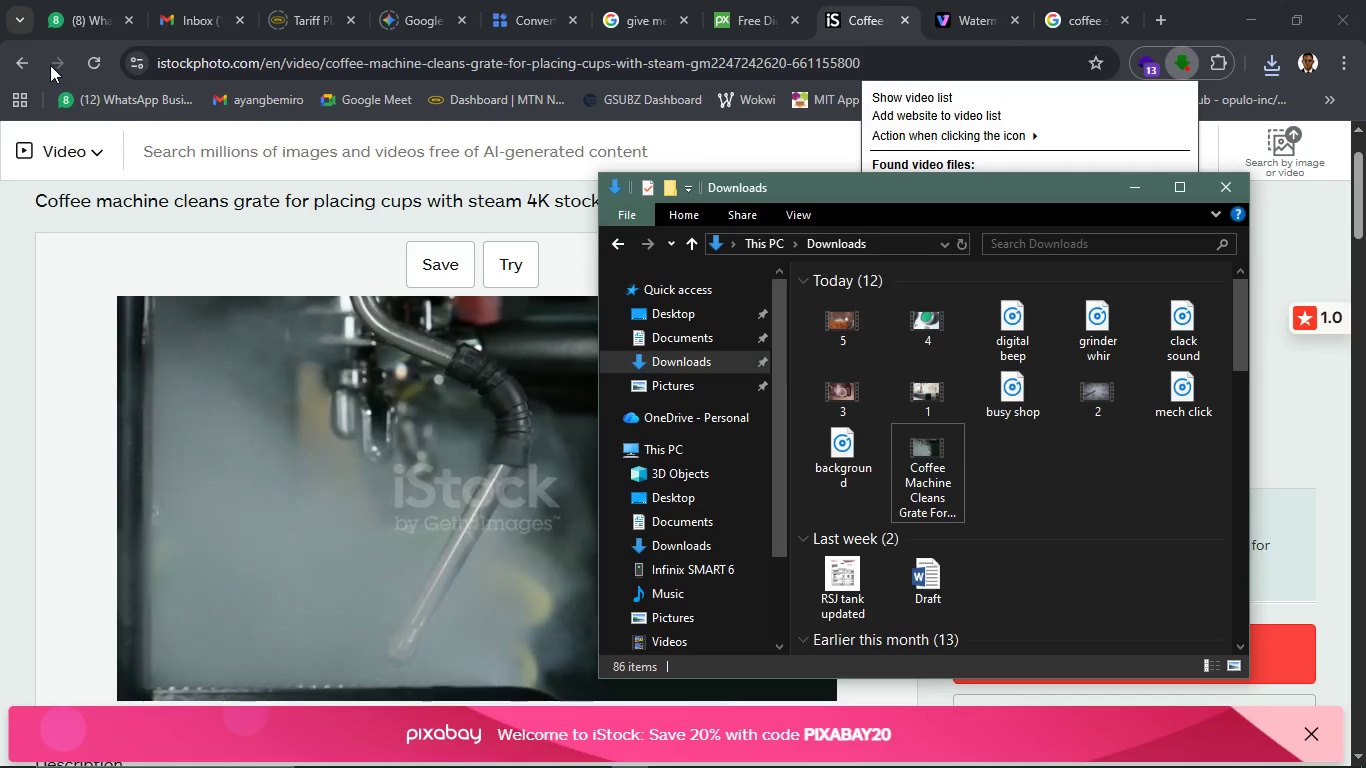 
scroll: coordinate [188, 310], scroll_direction: up, amount: 14.0
 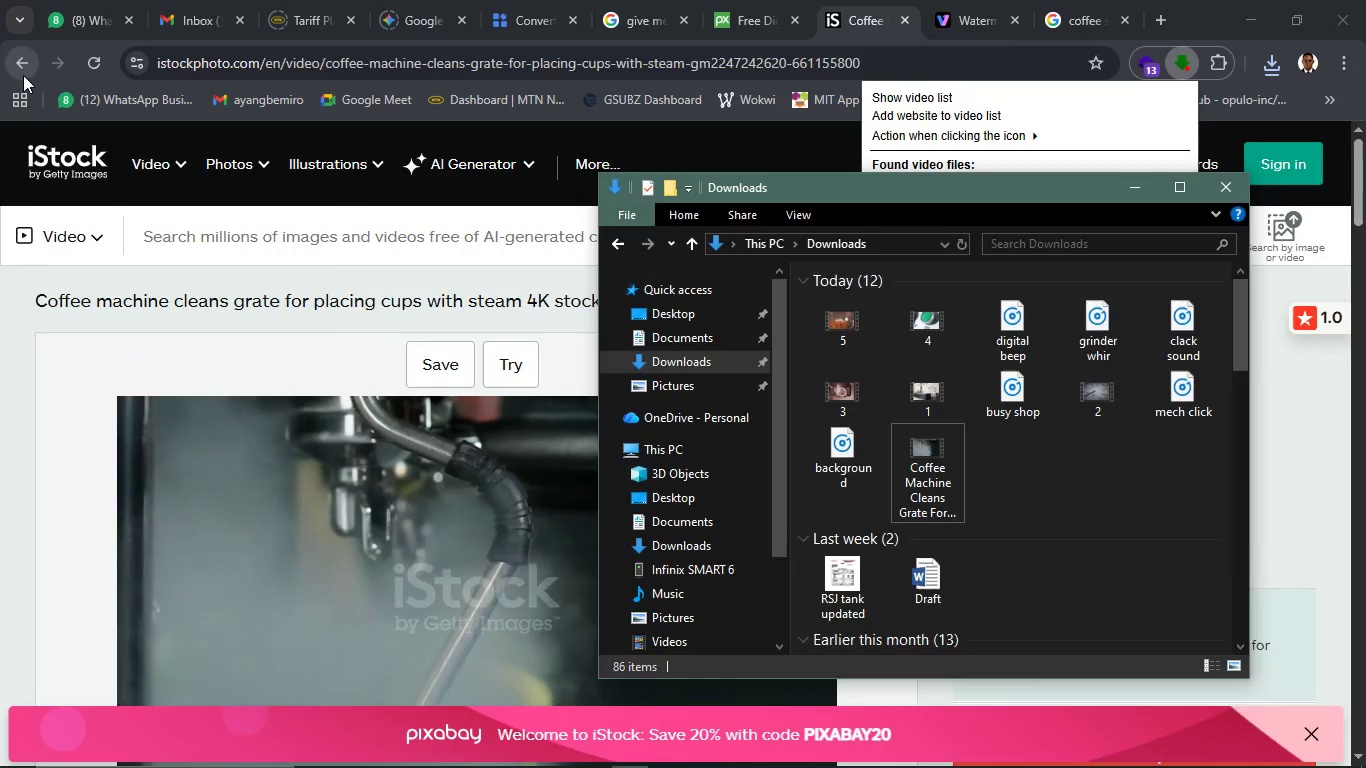 
left_click([23, 75])
 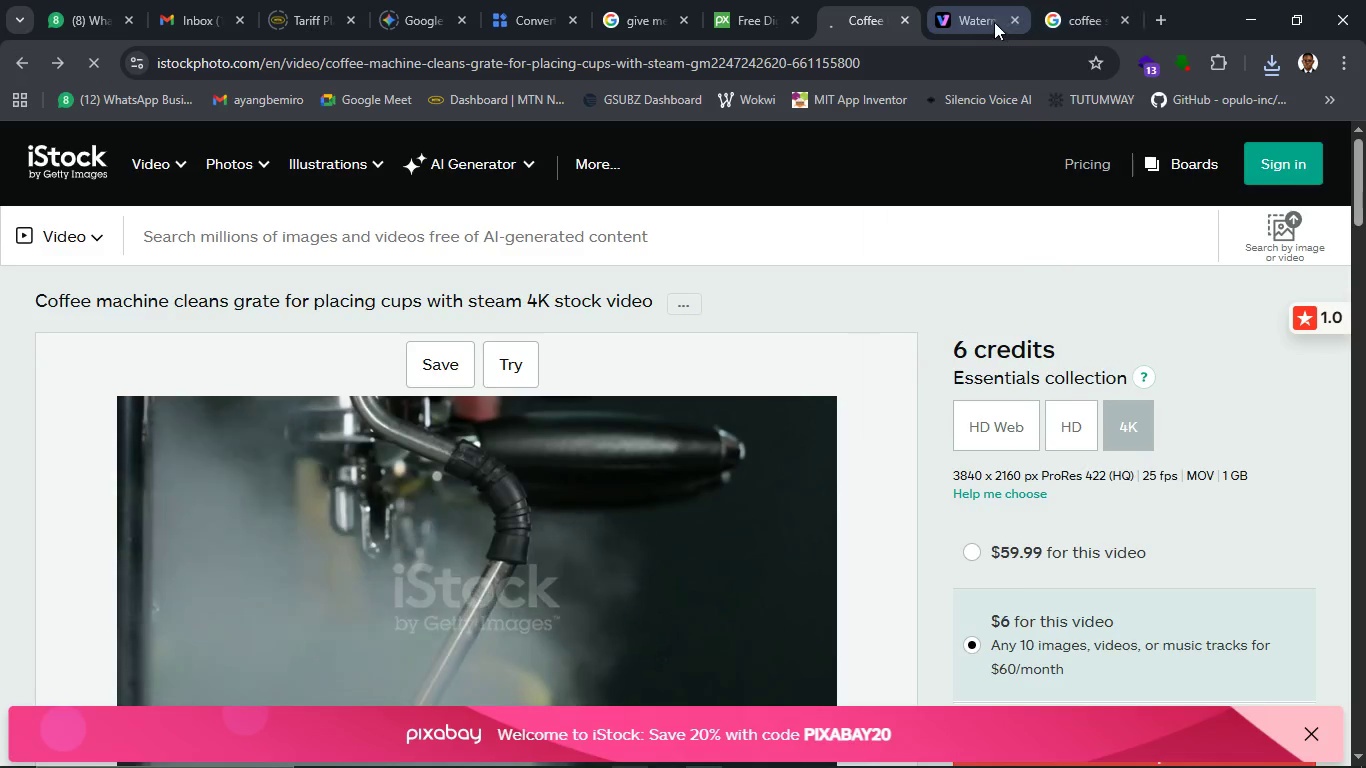 
left_click([984, 17])
 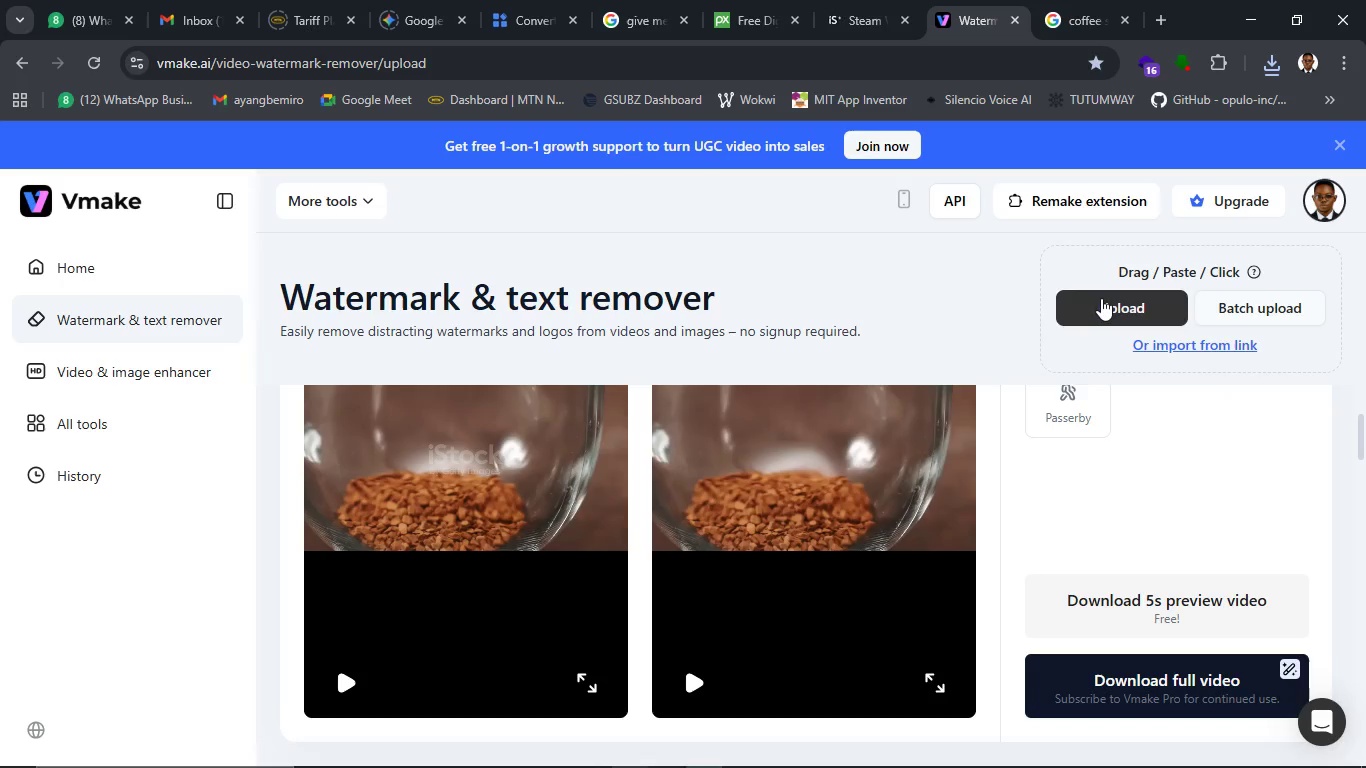 
left_click([1101, 298])
 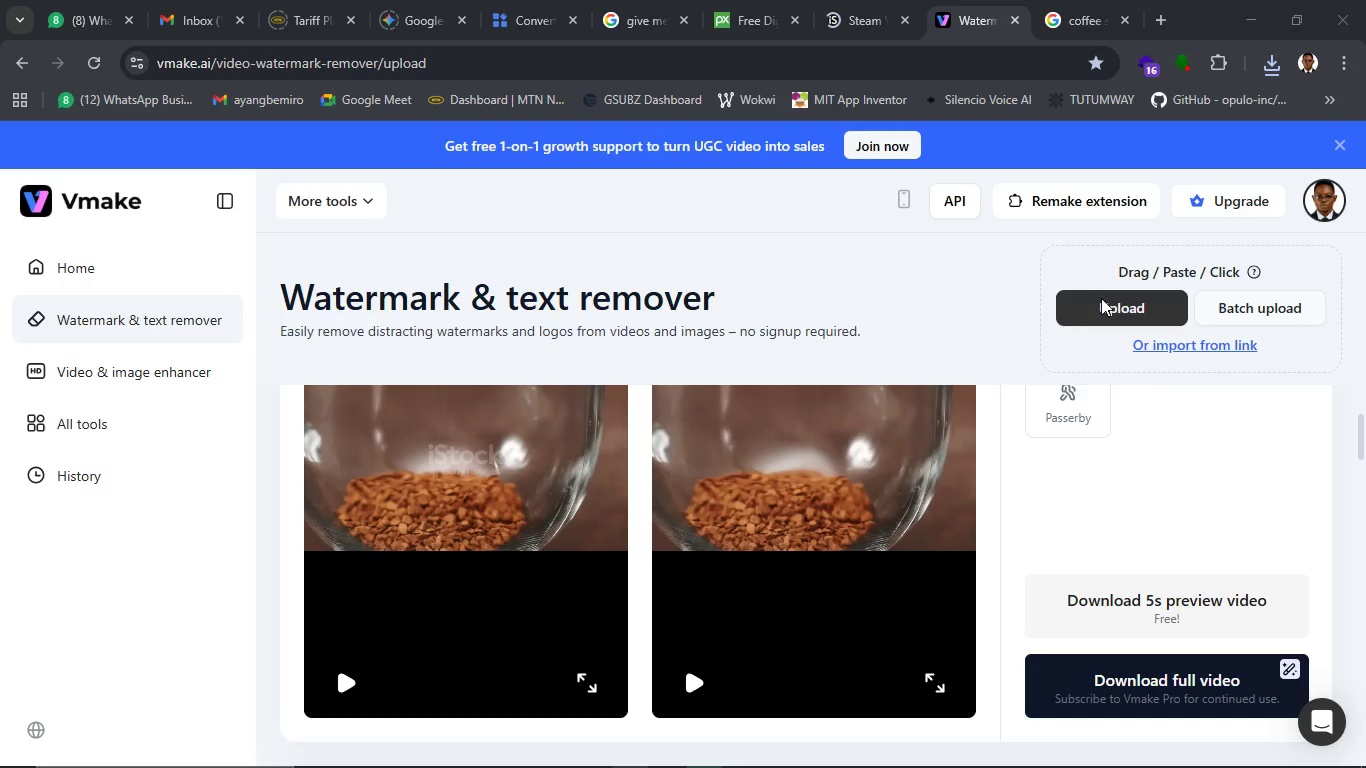 
mouse_move([460, 317])
 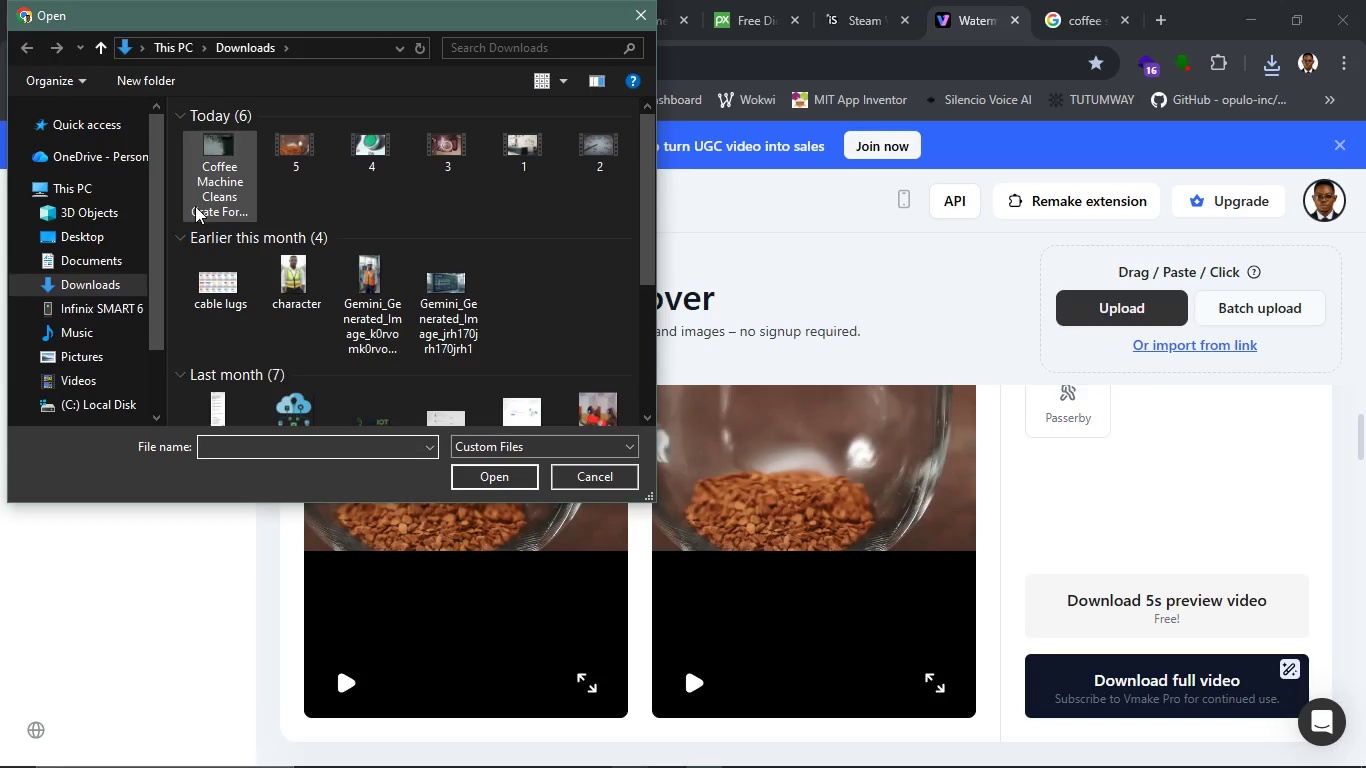 
left_click([204, 185])
 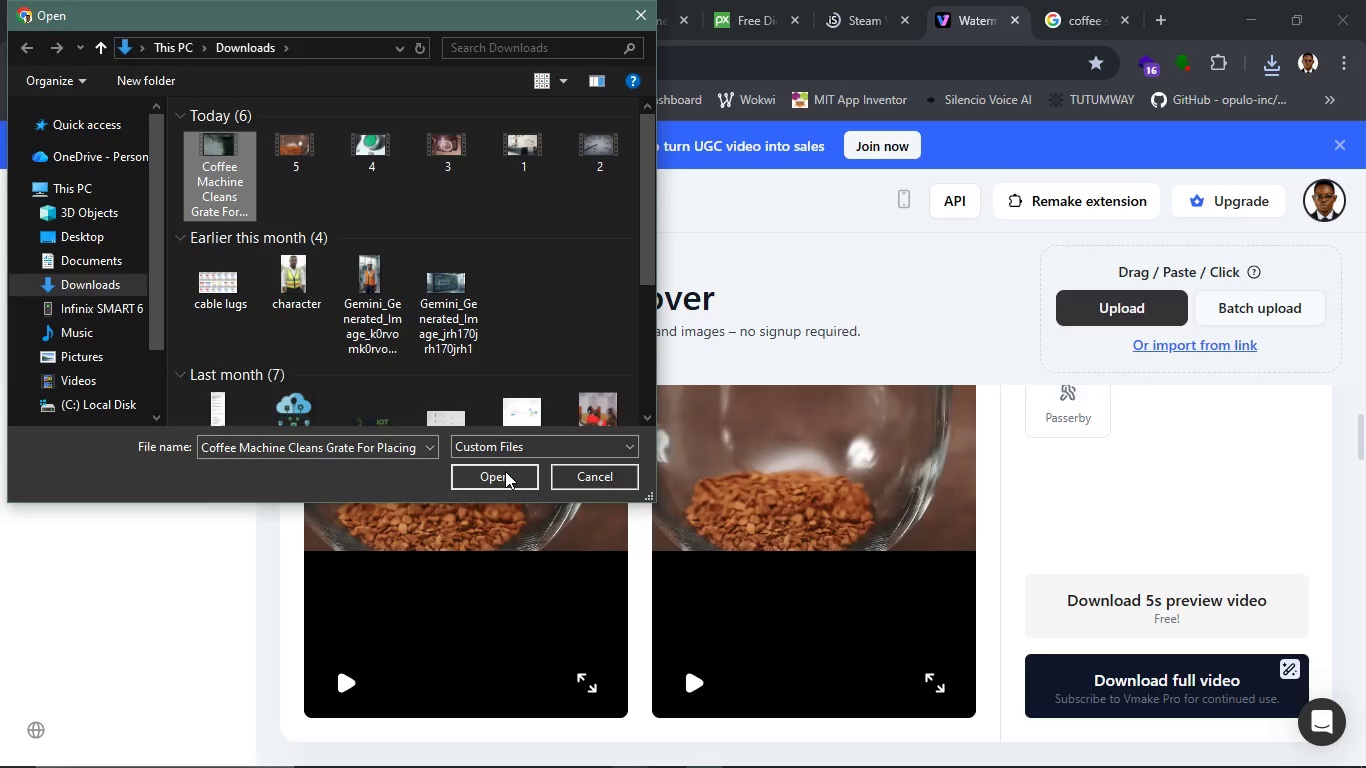 
left_click([505, 471])
 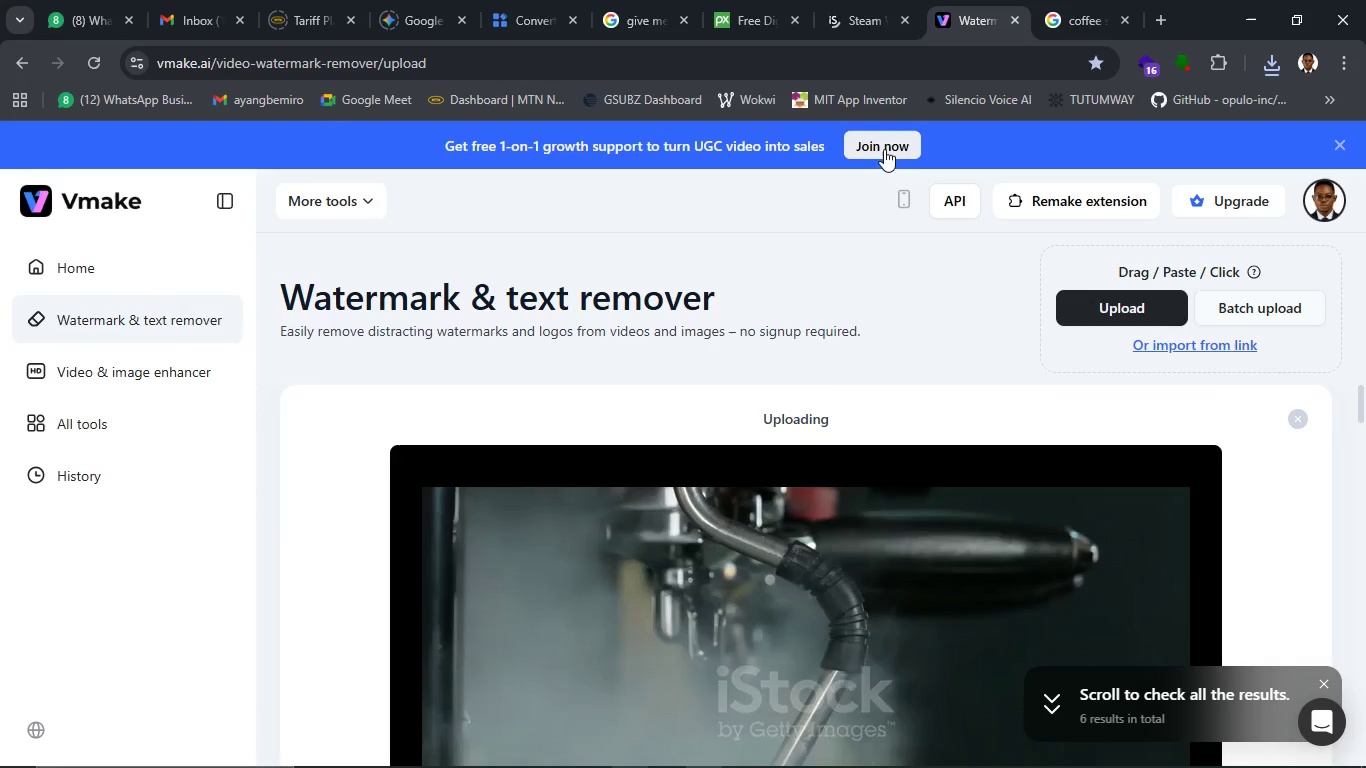 
mouse_move([482, 6])
 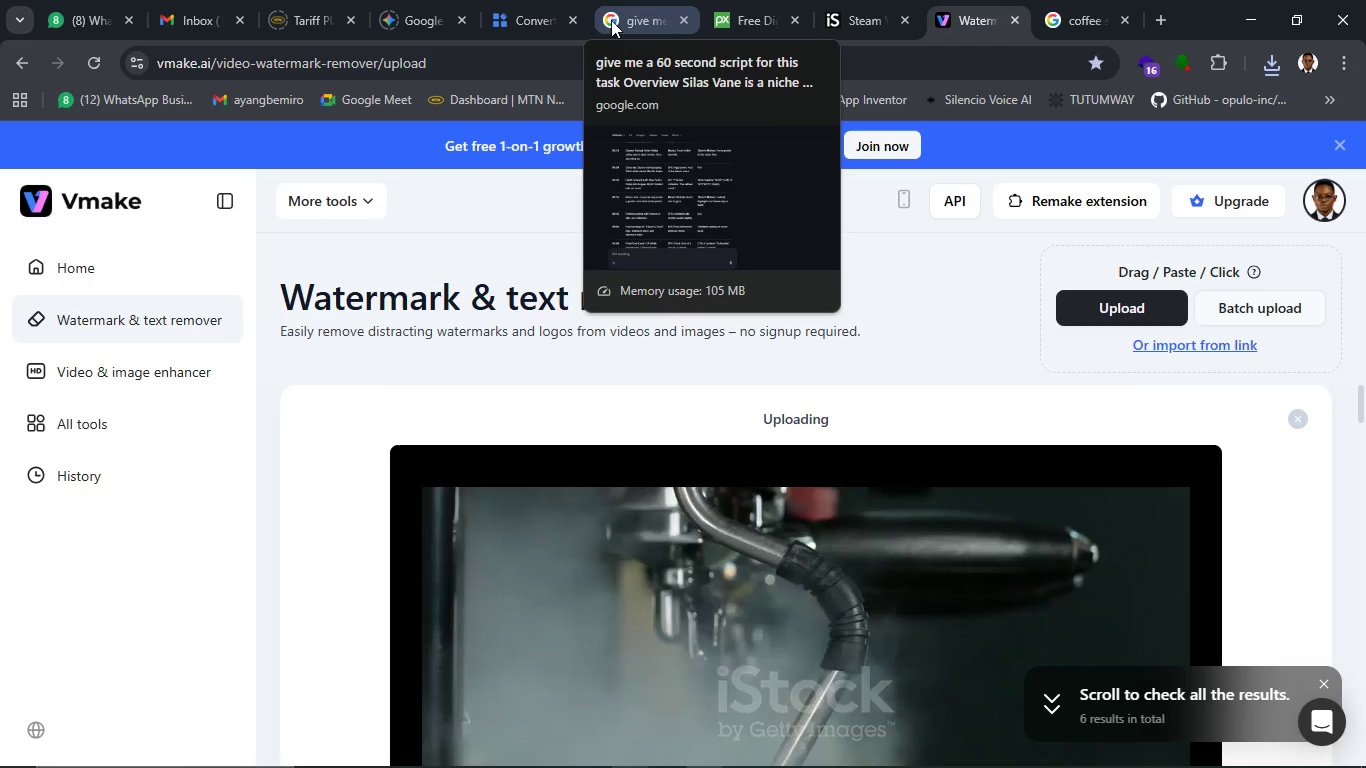 
left_click([611, 20])
 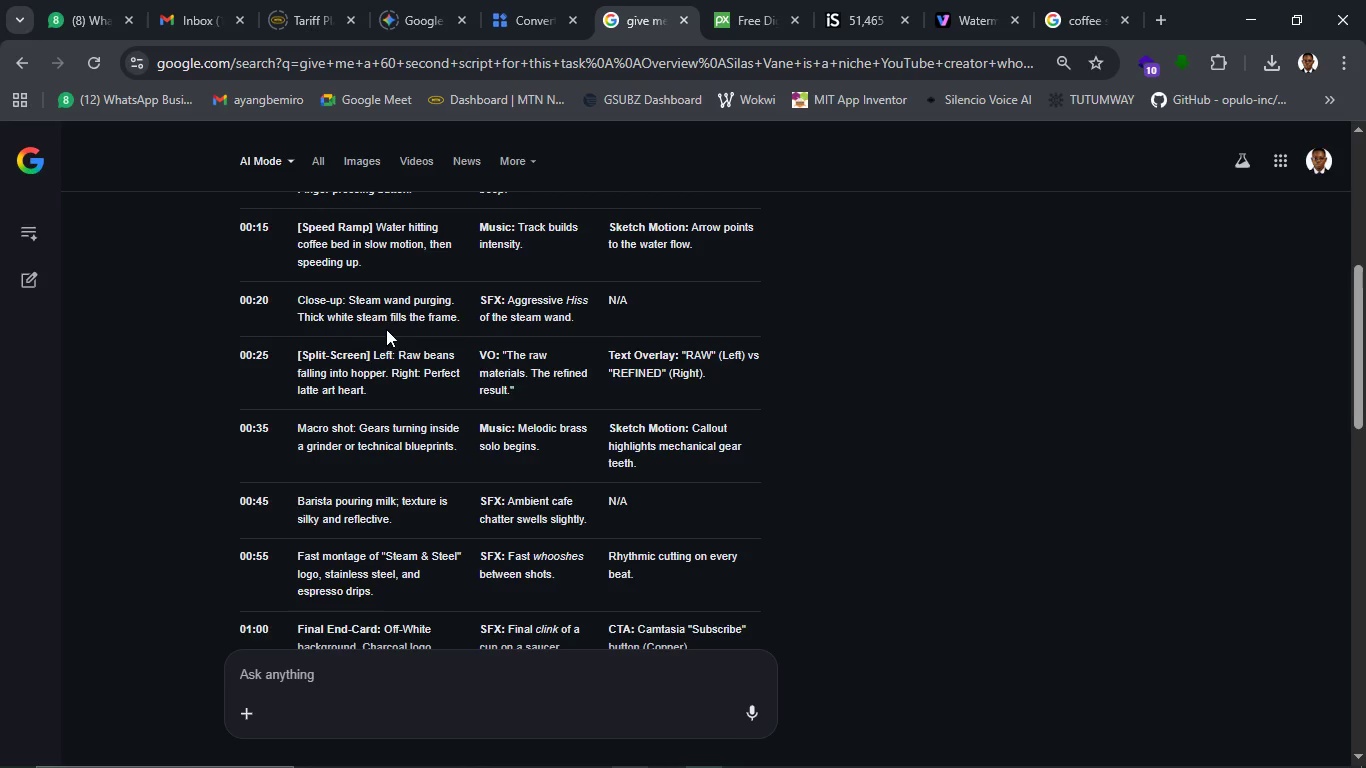 
wait(13.22)
 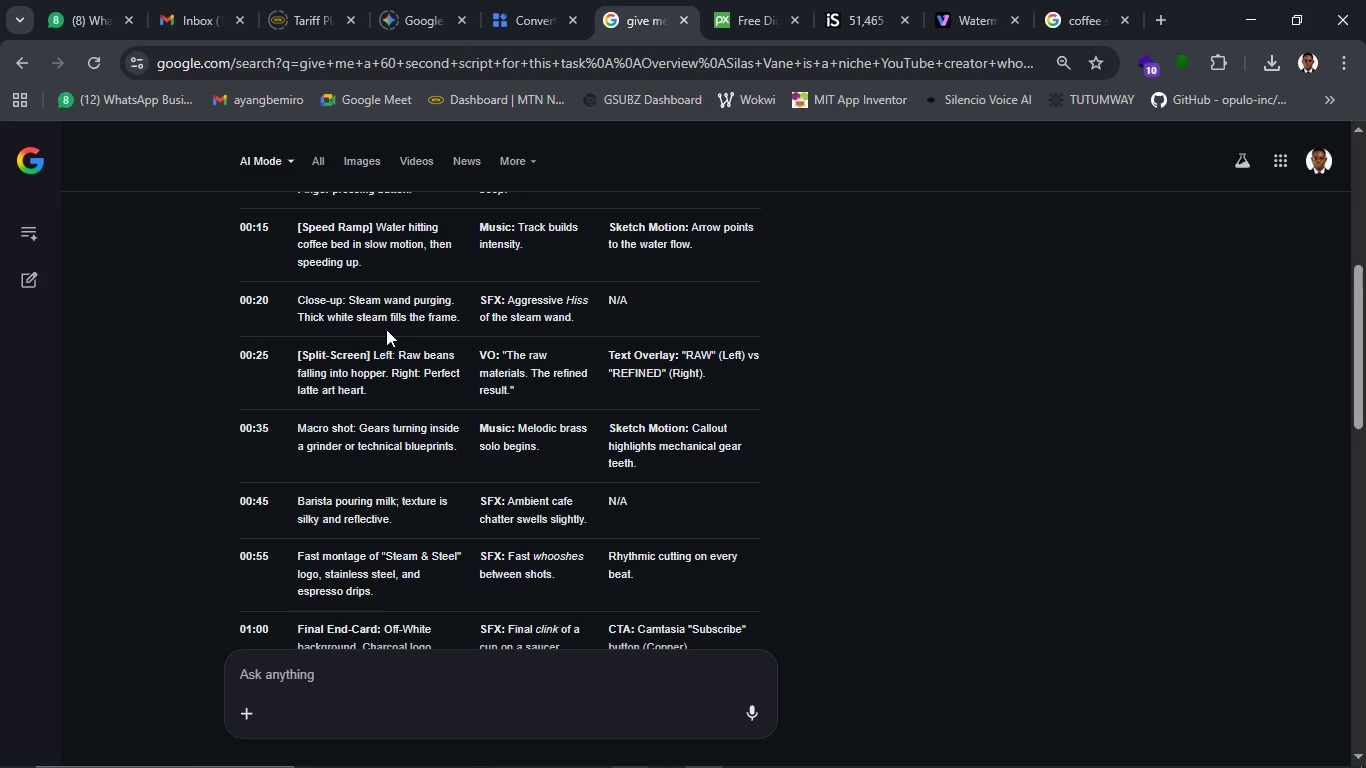 
left_click_drag(start_coordinate=[505, 300], to_coordinate=[586, 306])
 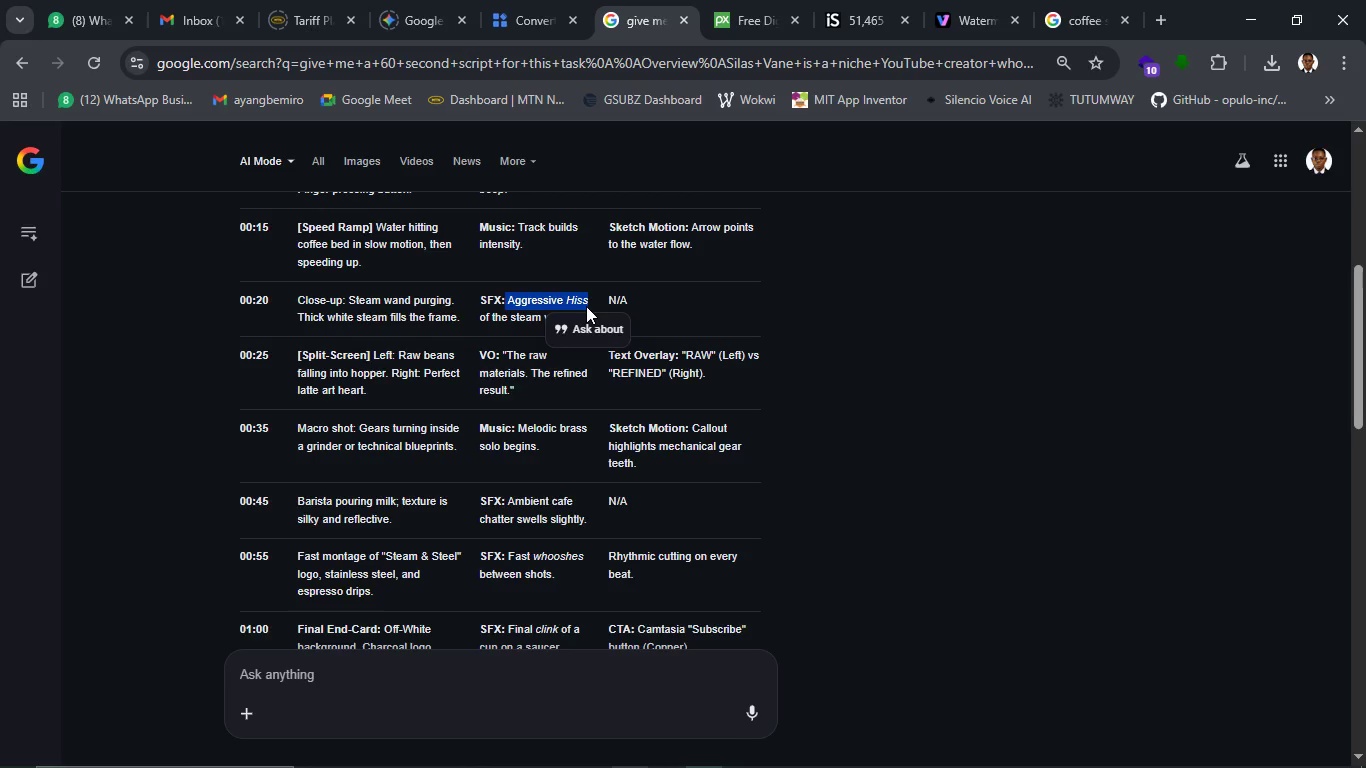 
key(Control+C)
 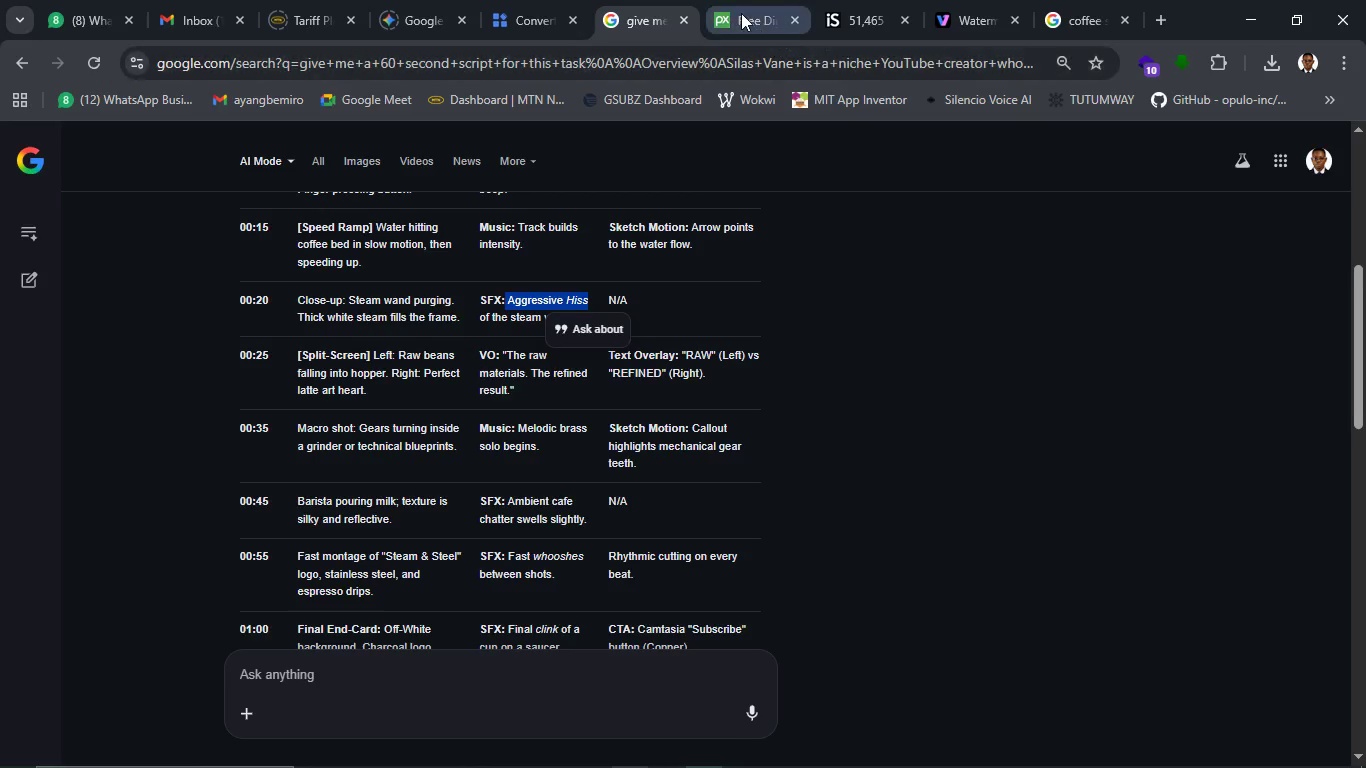 
left_click([741, 13])
 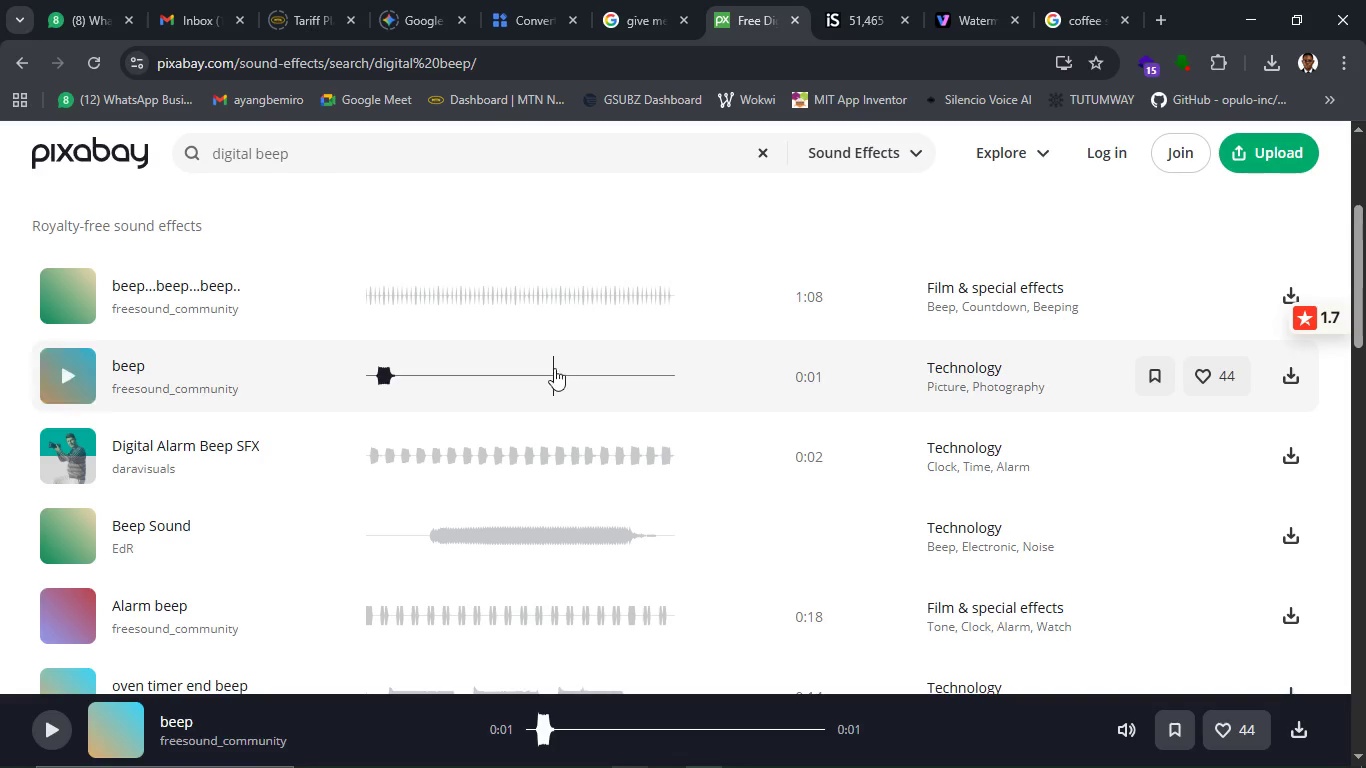 
scroll: coordinate [554, 368], scroll_direction: up, amount: 5.0
 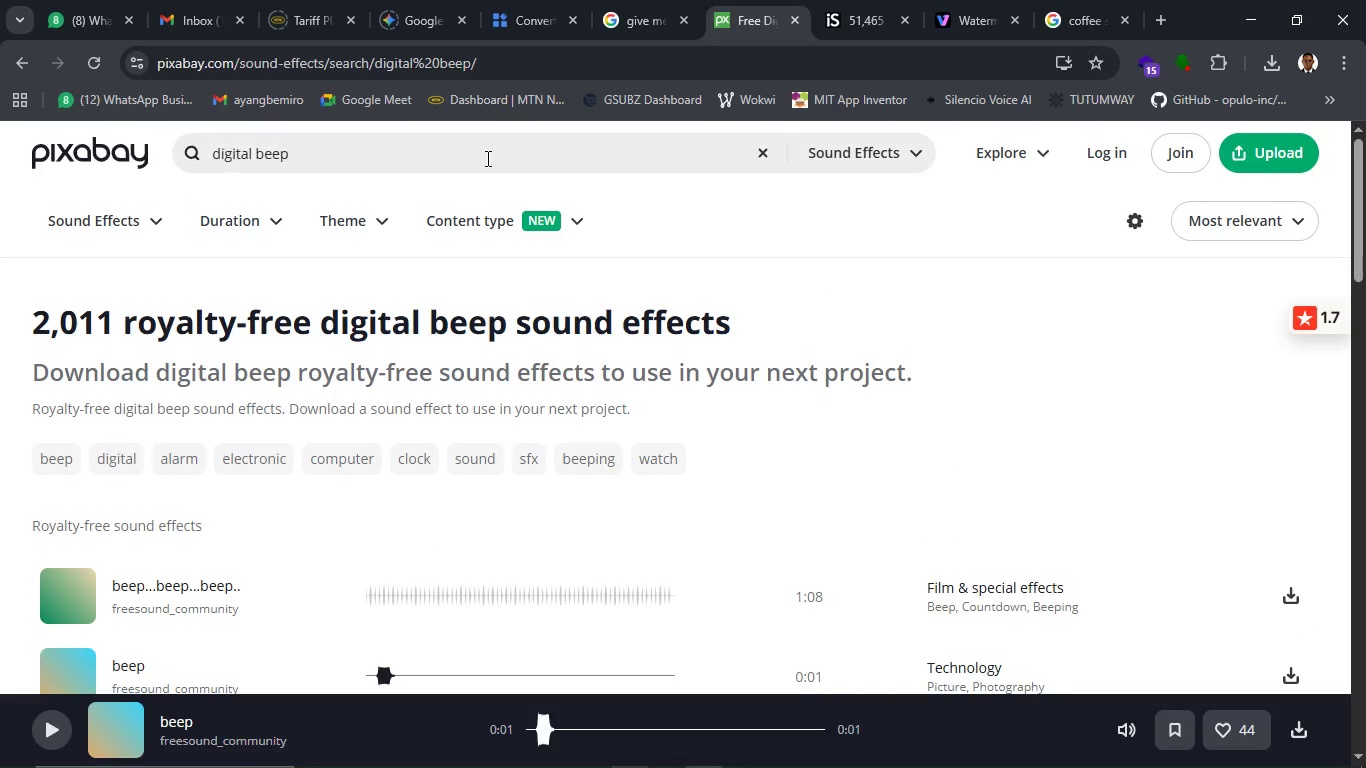 
left_click([486, 158])
 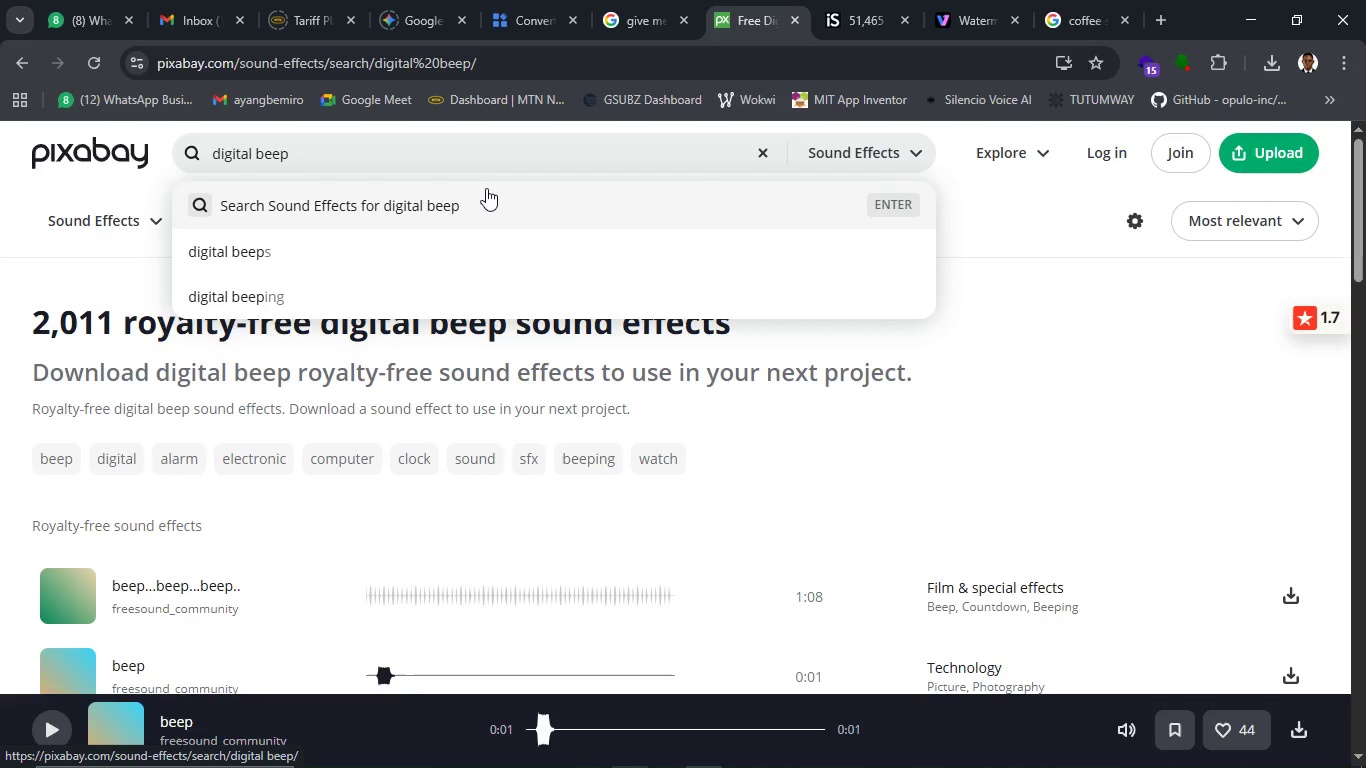 
hold_key(key=Backspace, duration=1.3)
 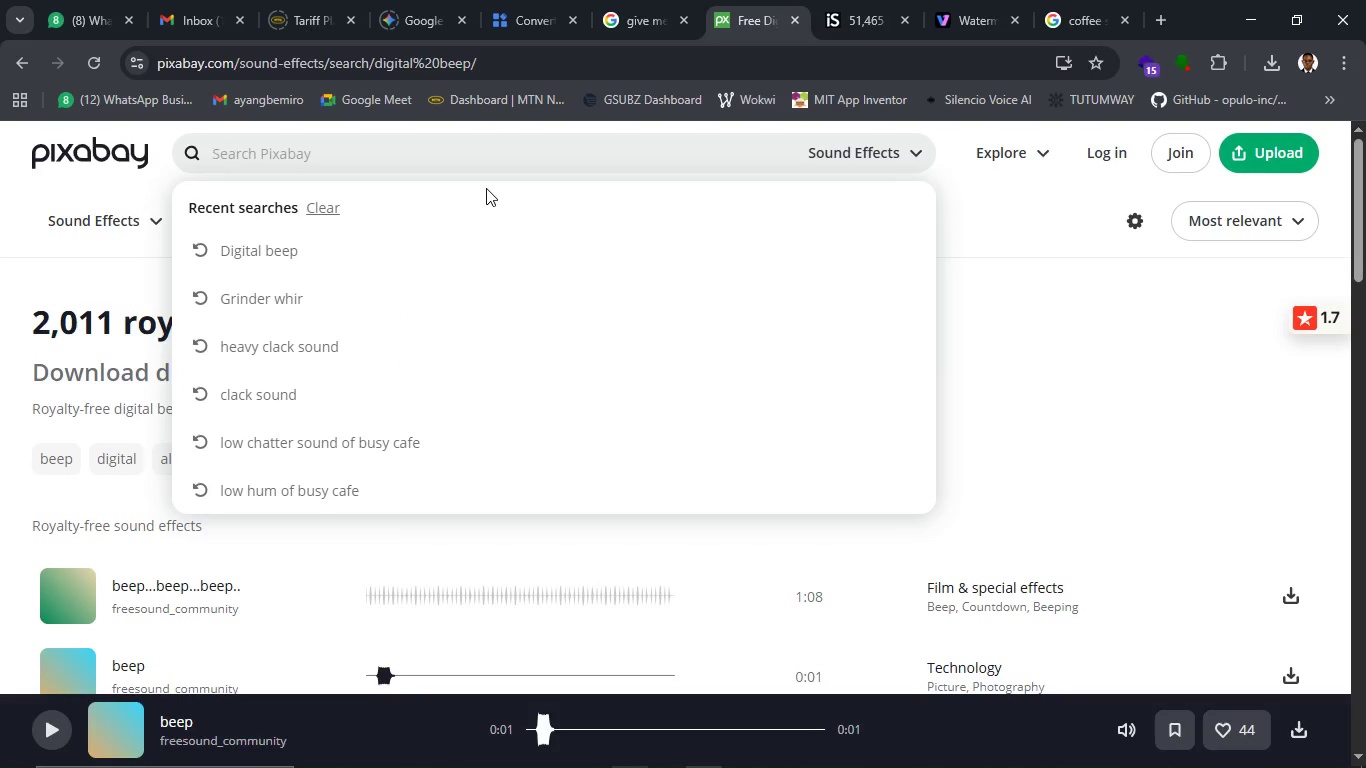 
key(Control+V)
 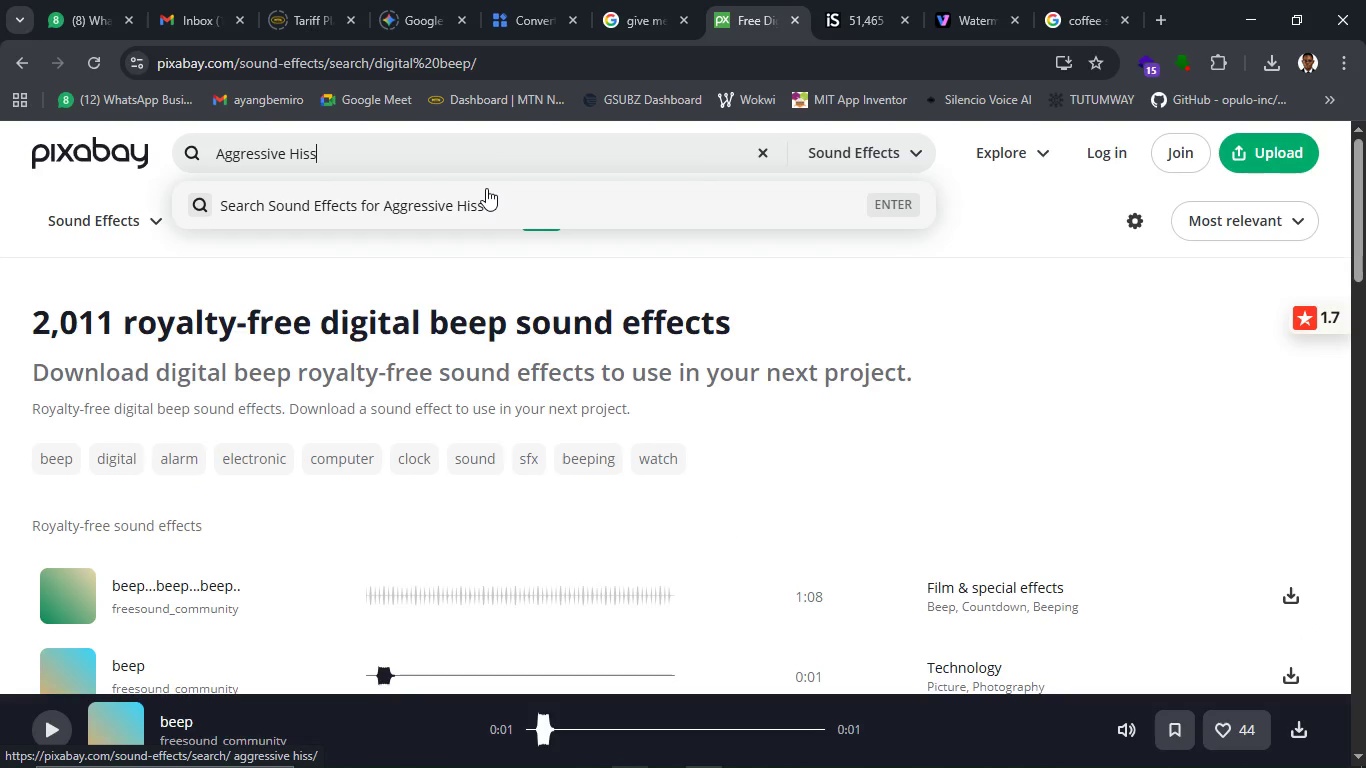 
key(ArrowLeft)
 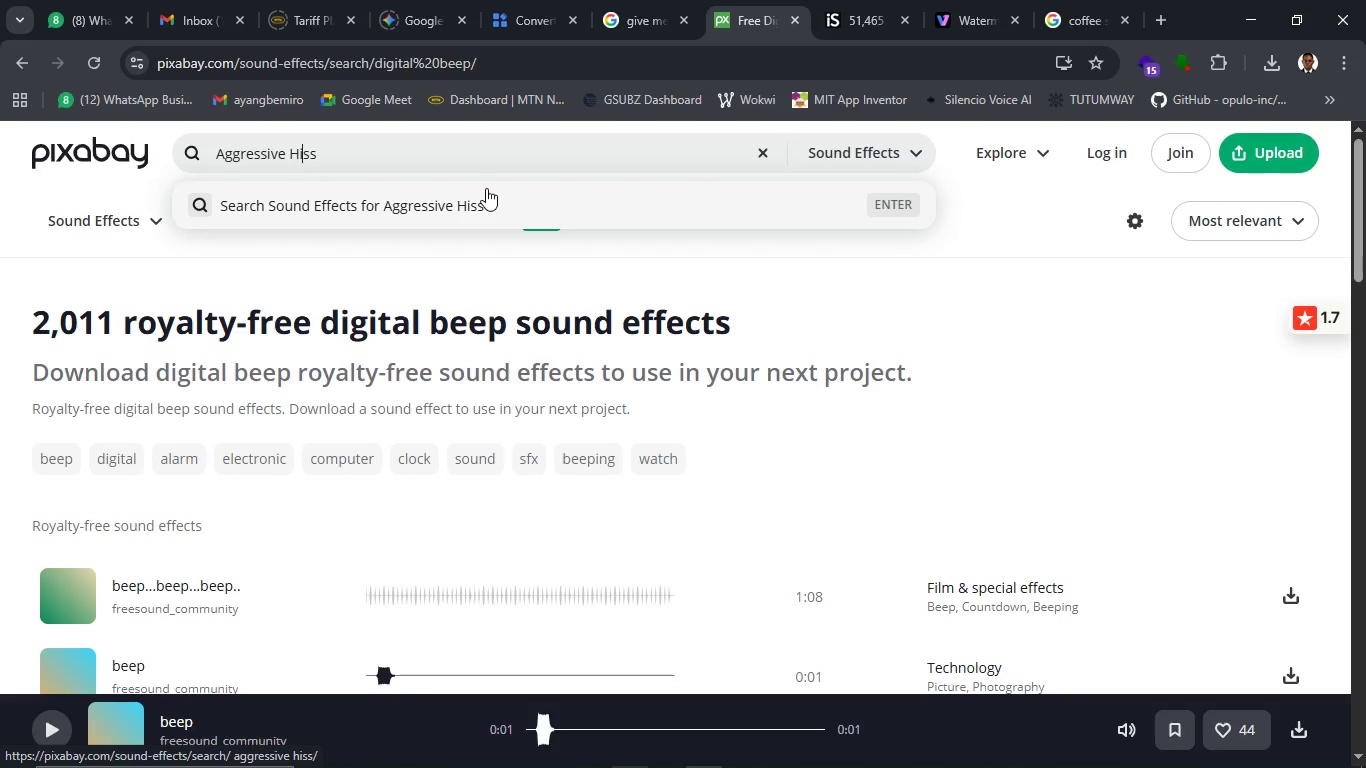 
key(ArrowLeft)
 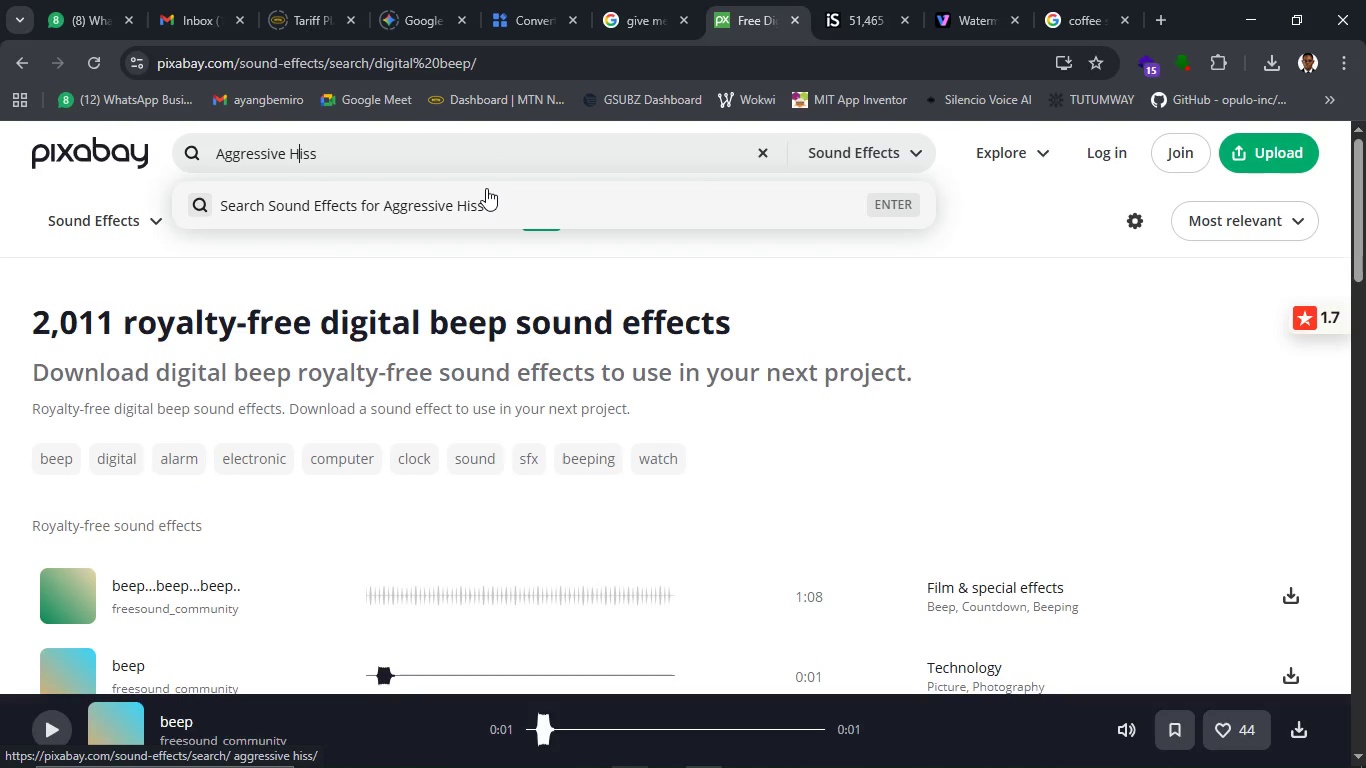 
key(ArrowLeft)
 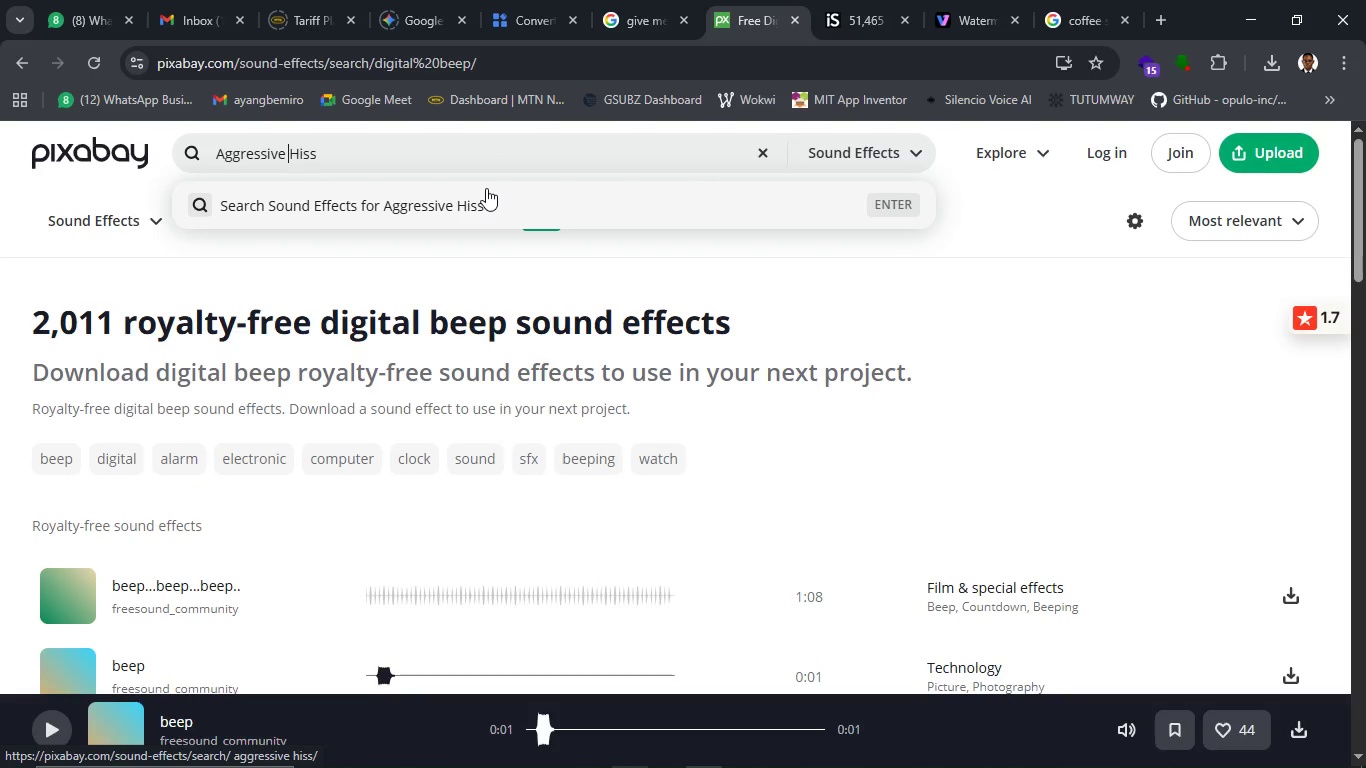 
key(ArrowLeft)
 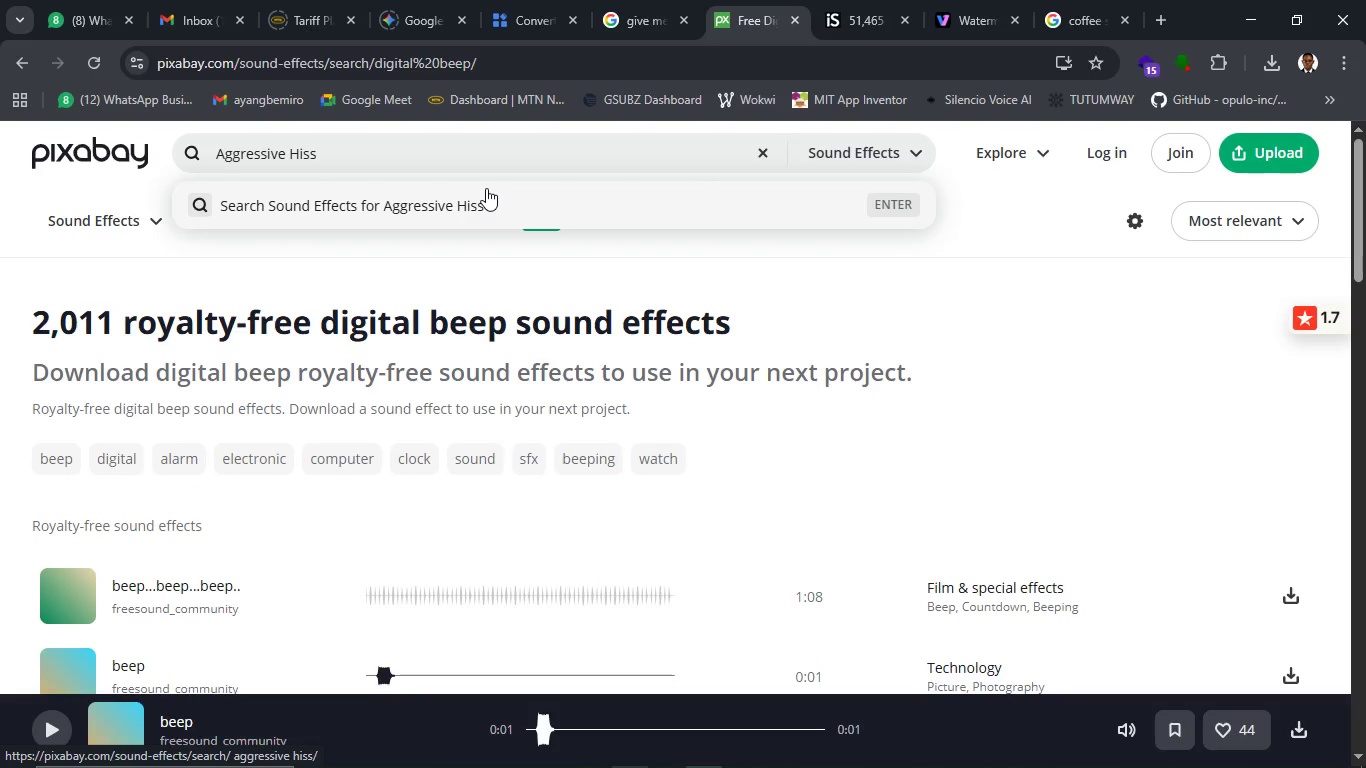 
type(STEAM )
 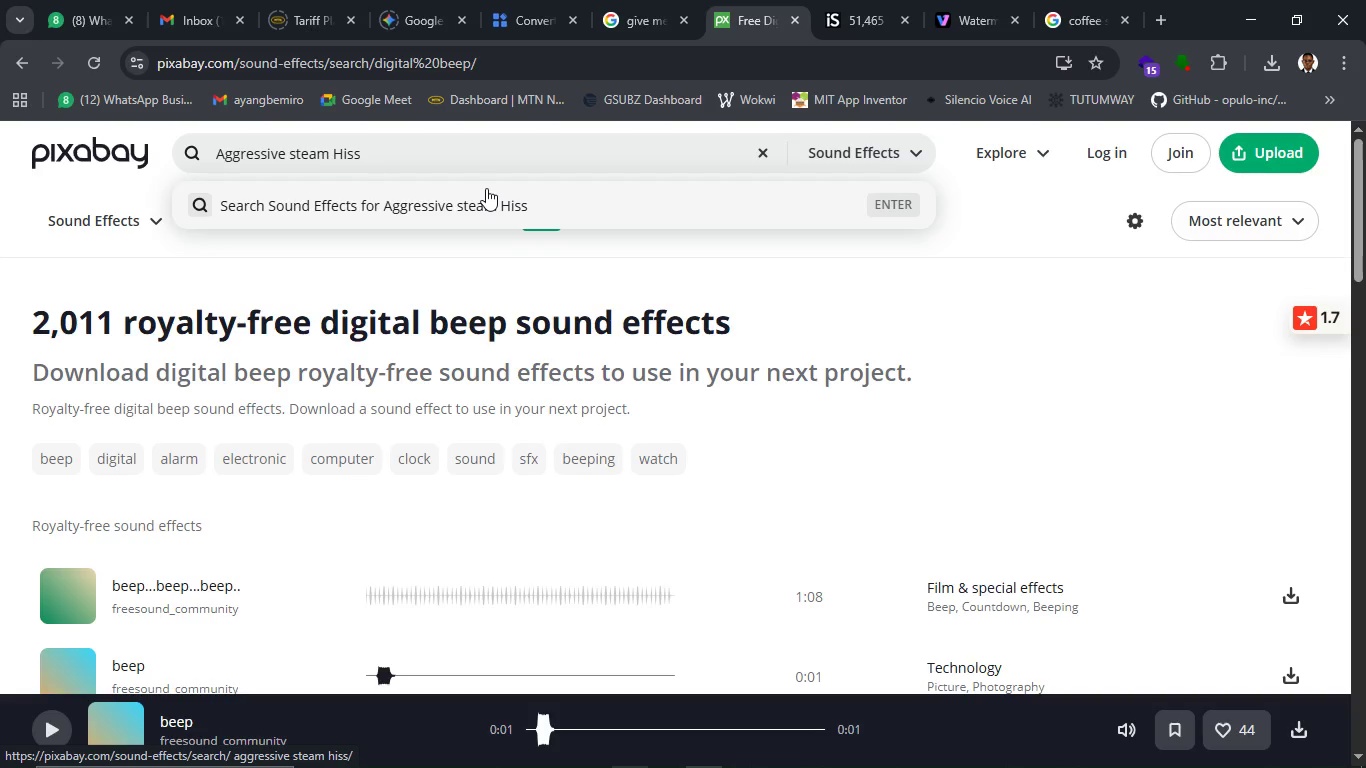 
key(Enter)
 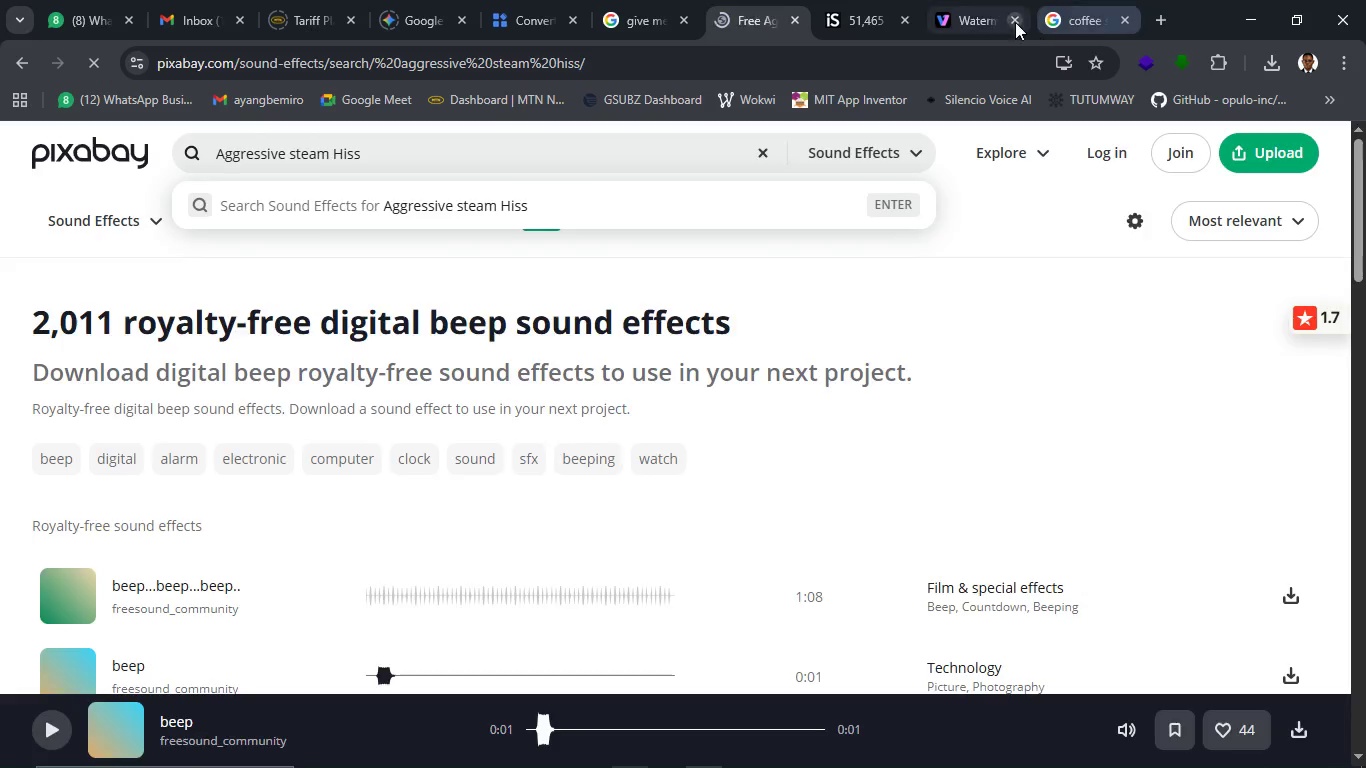 
left_click([977, 16])
 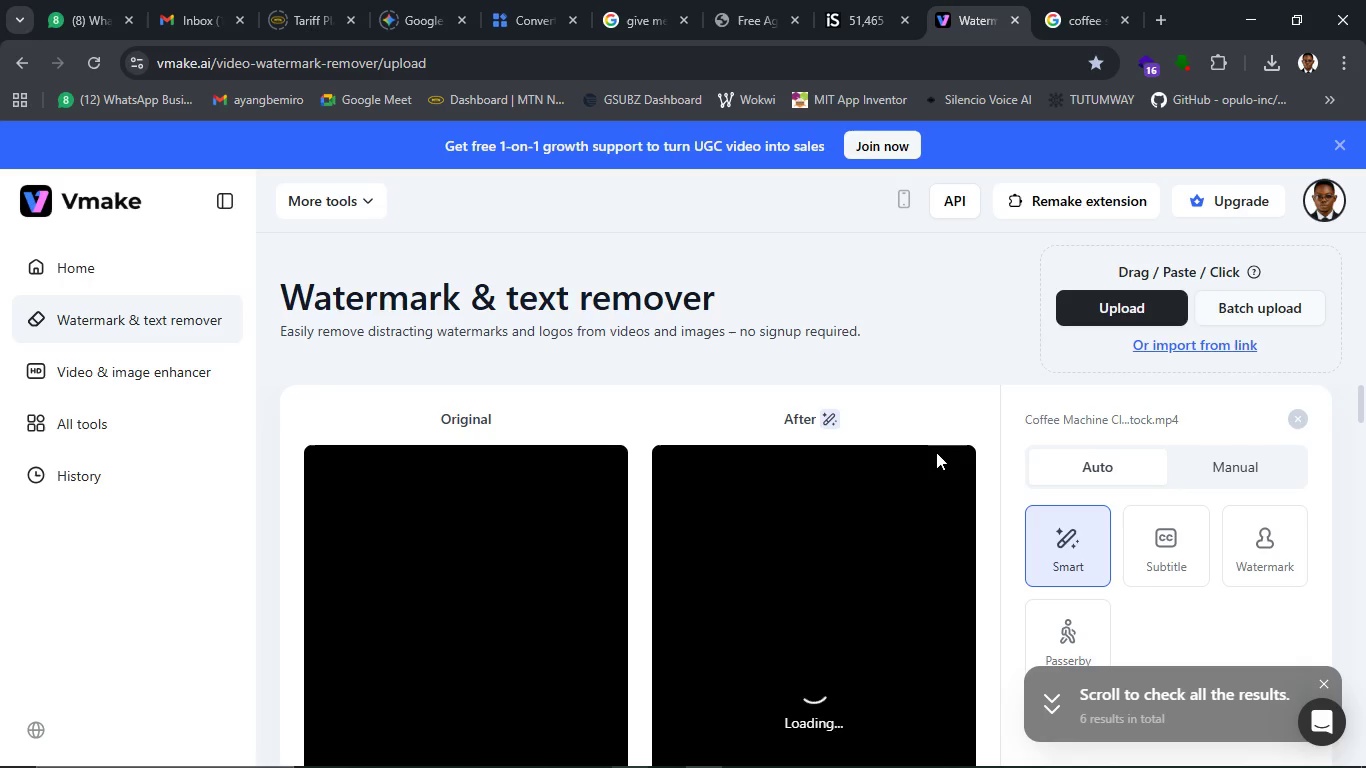 
scroll: coordinate [936, 452], scroll_direction: down, amount: 2.0
 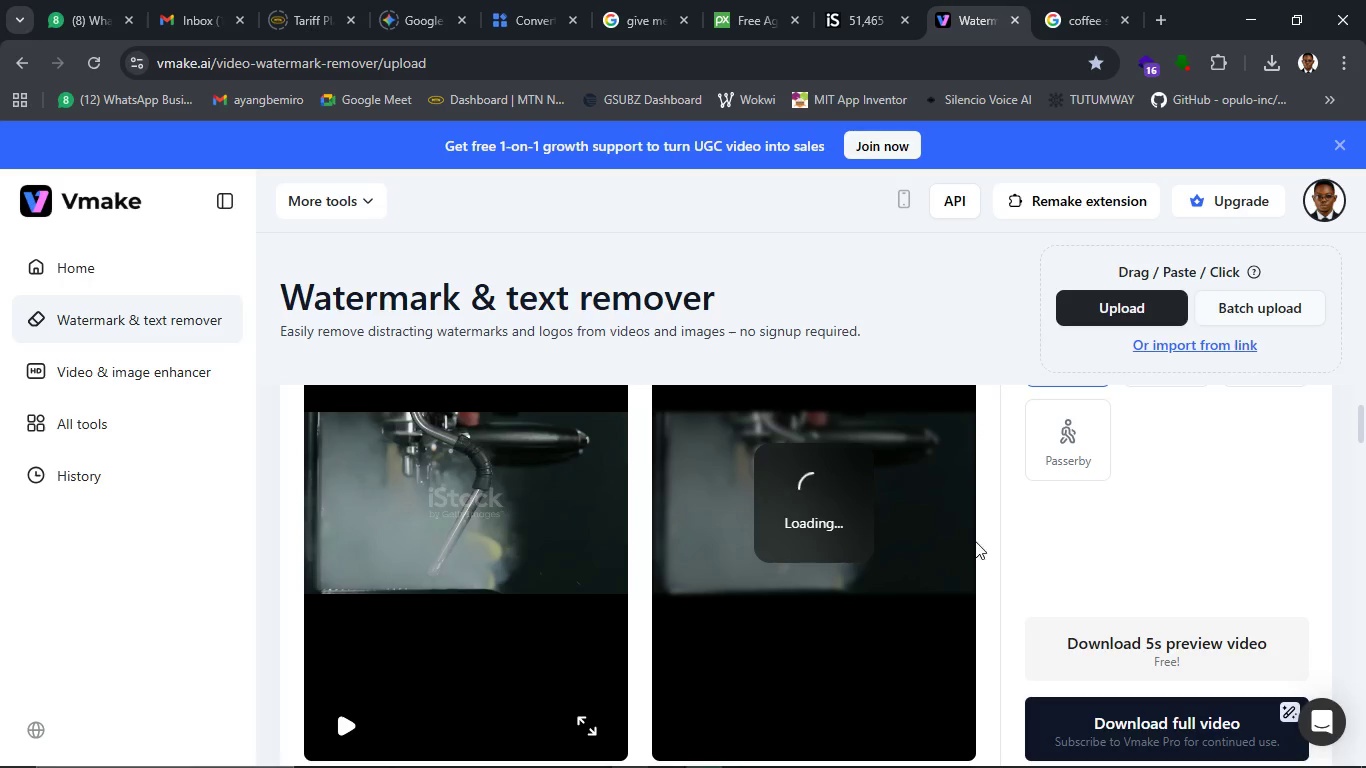 
wait(12.87)
 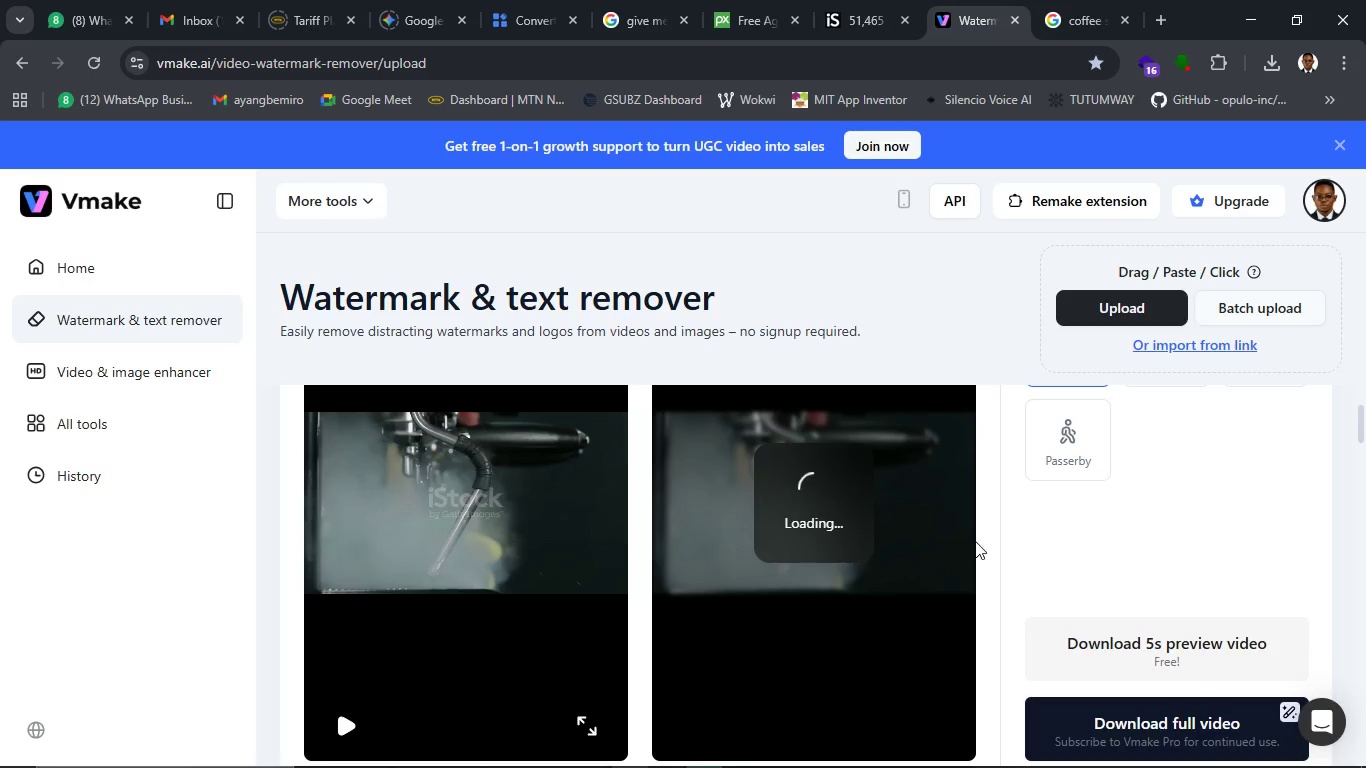 
left_click([700, 721])
 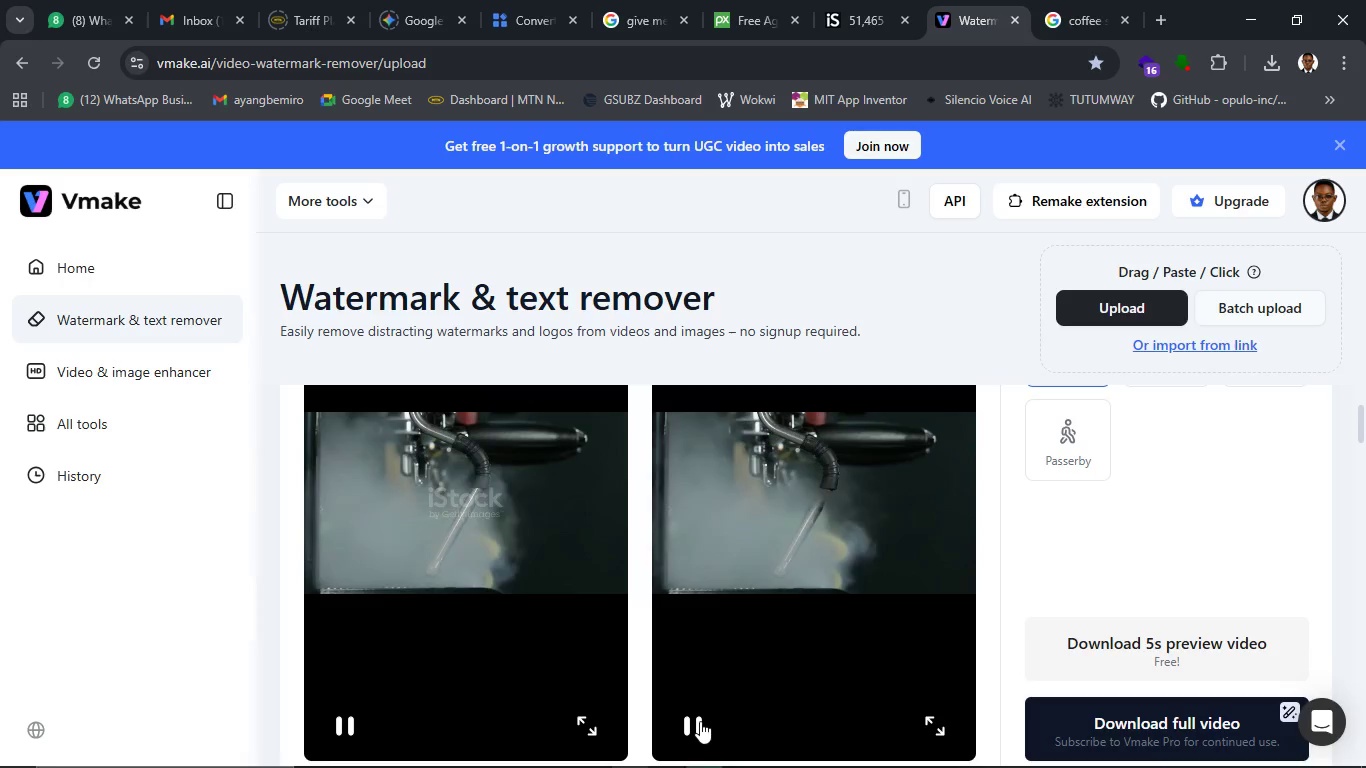 
left_click([1176, 643])
 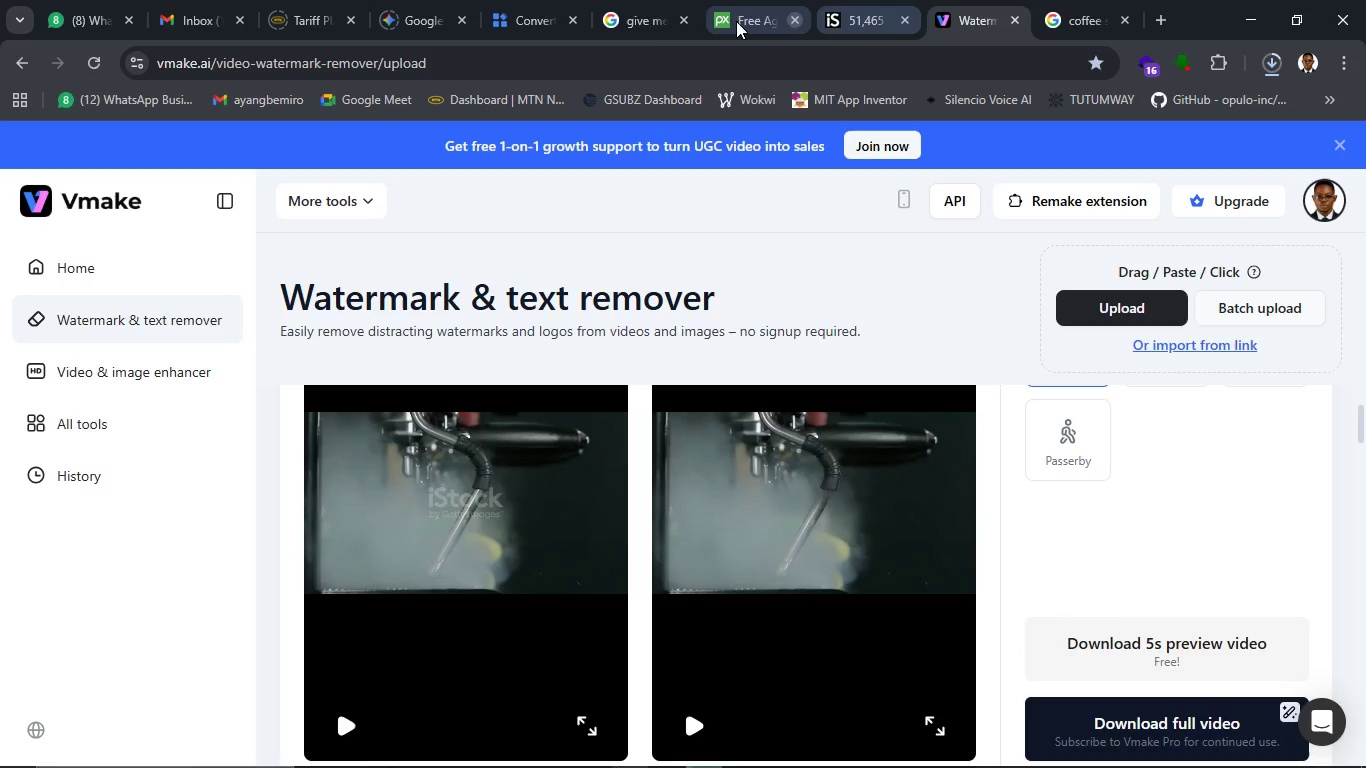 
left_click([627, 14])
 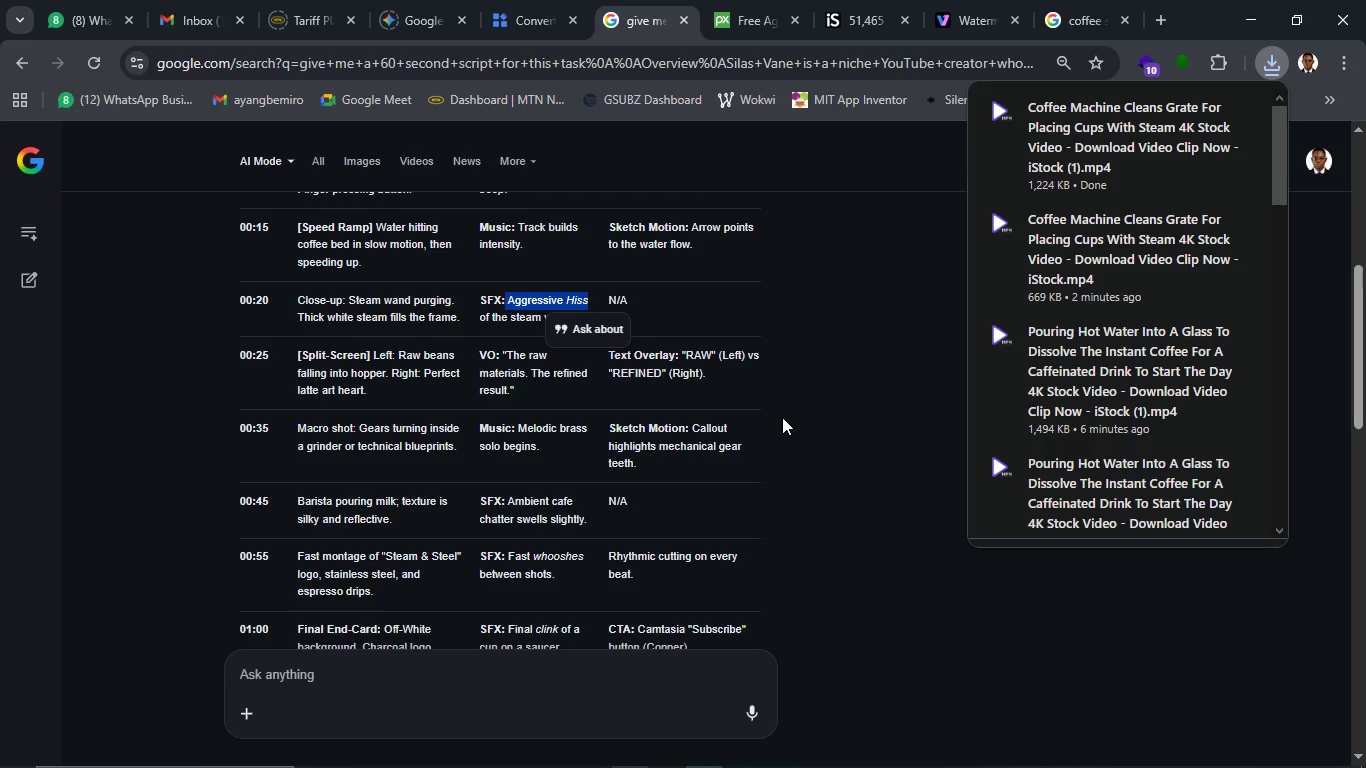 
wait(7.91)
 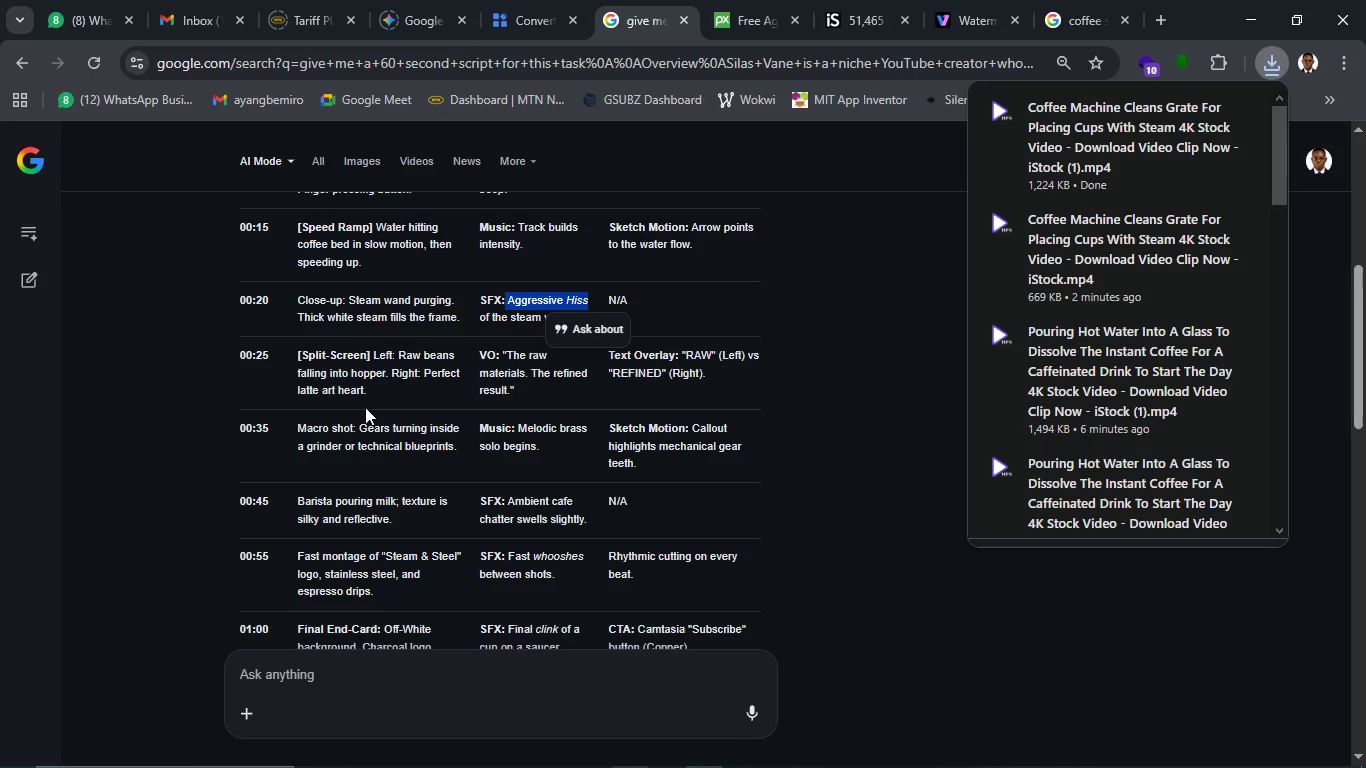 
mouse_move([624, 767])
 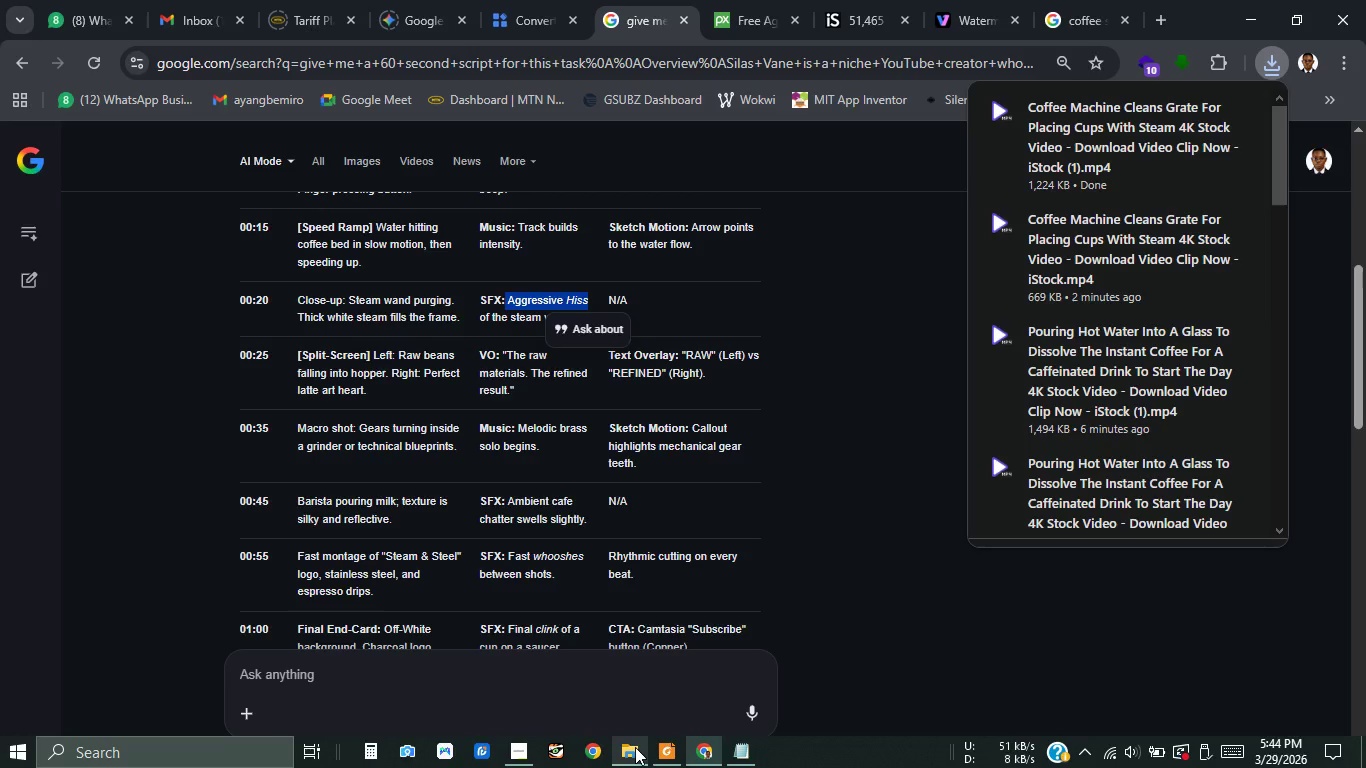 
wait(5.95)
 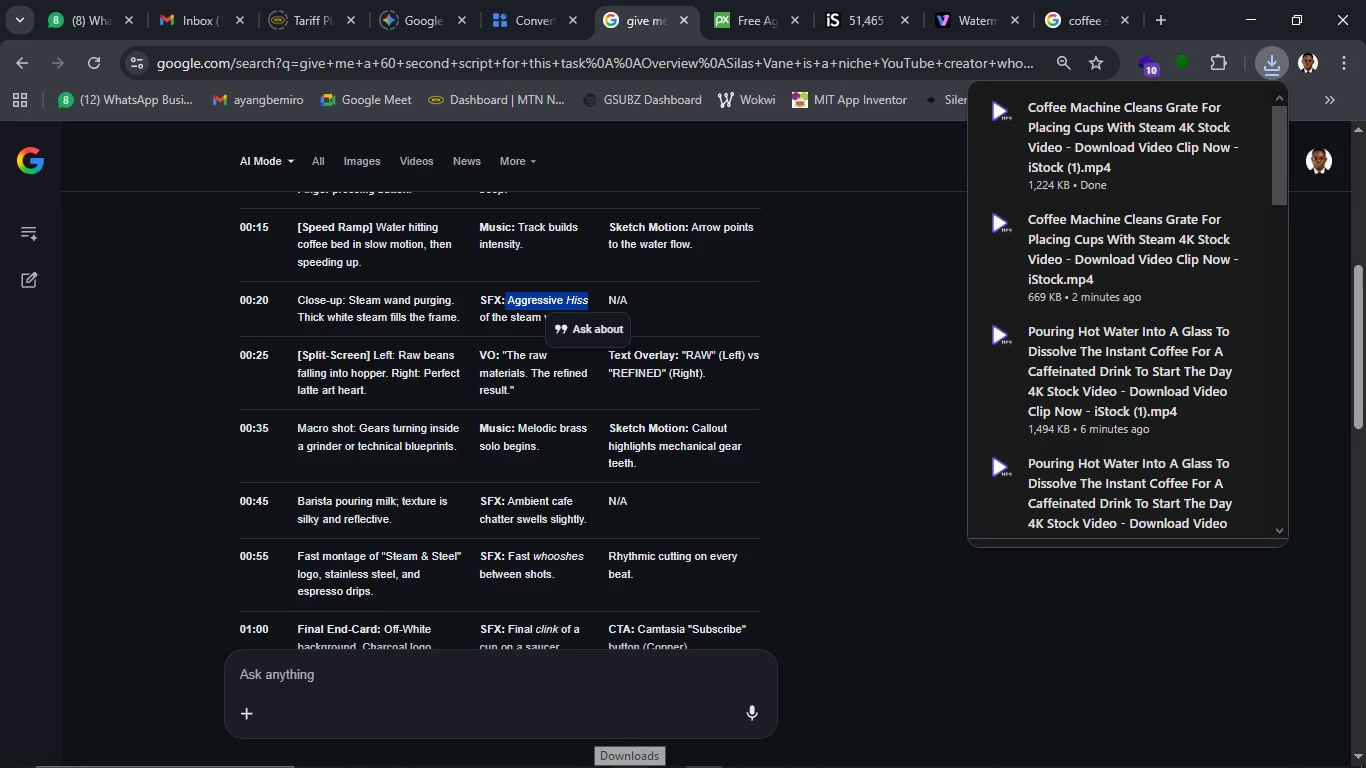 
left_click([635, 747])
 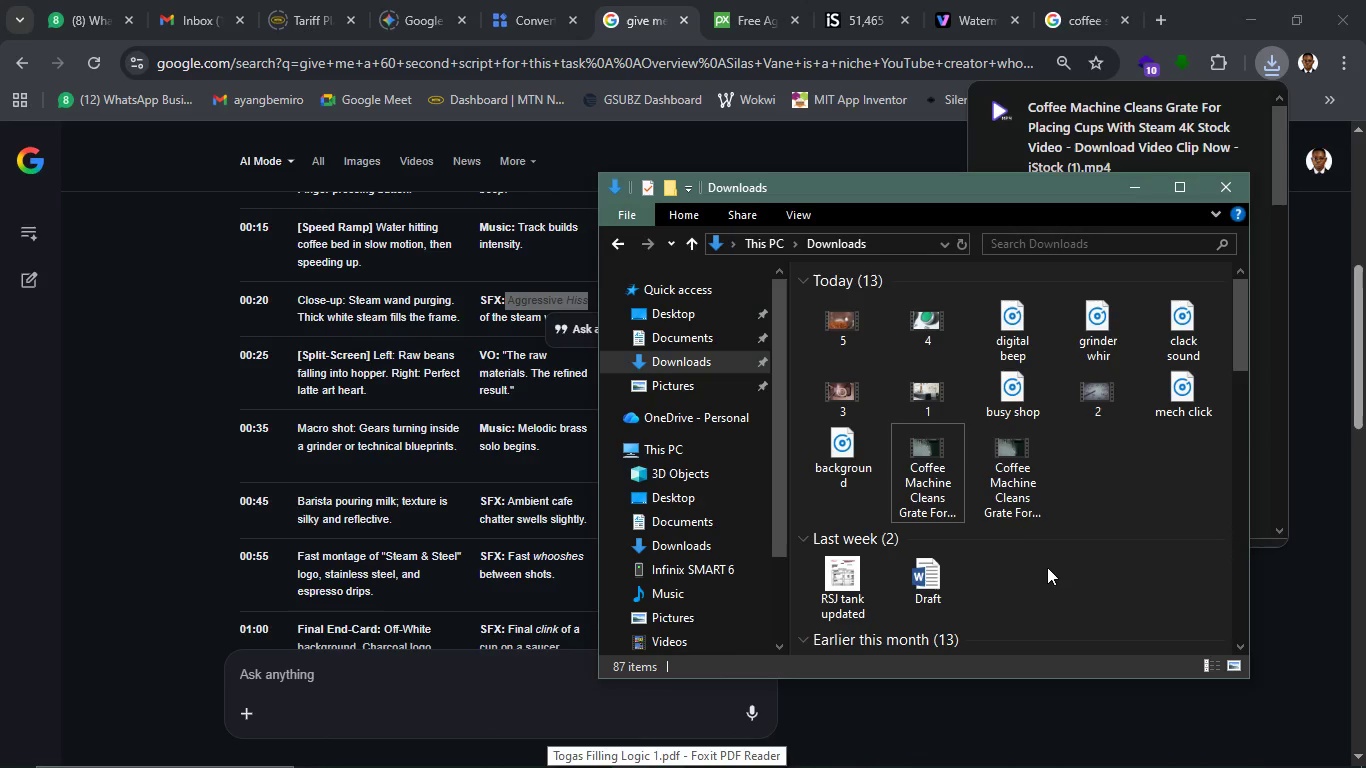 
key(Control+R)
 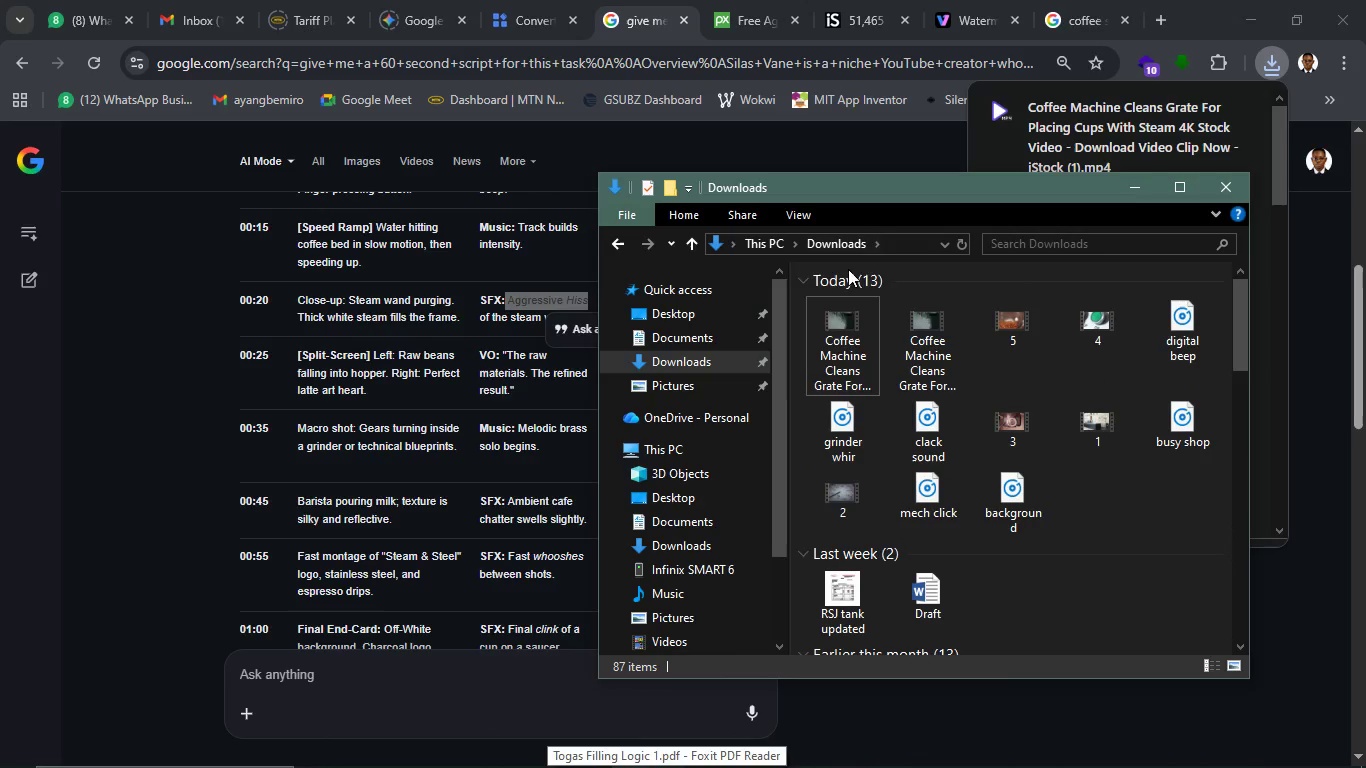 
left_click([846, 339])
 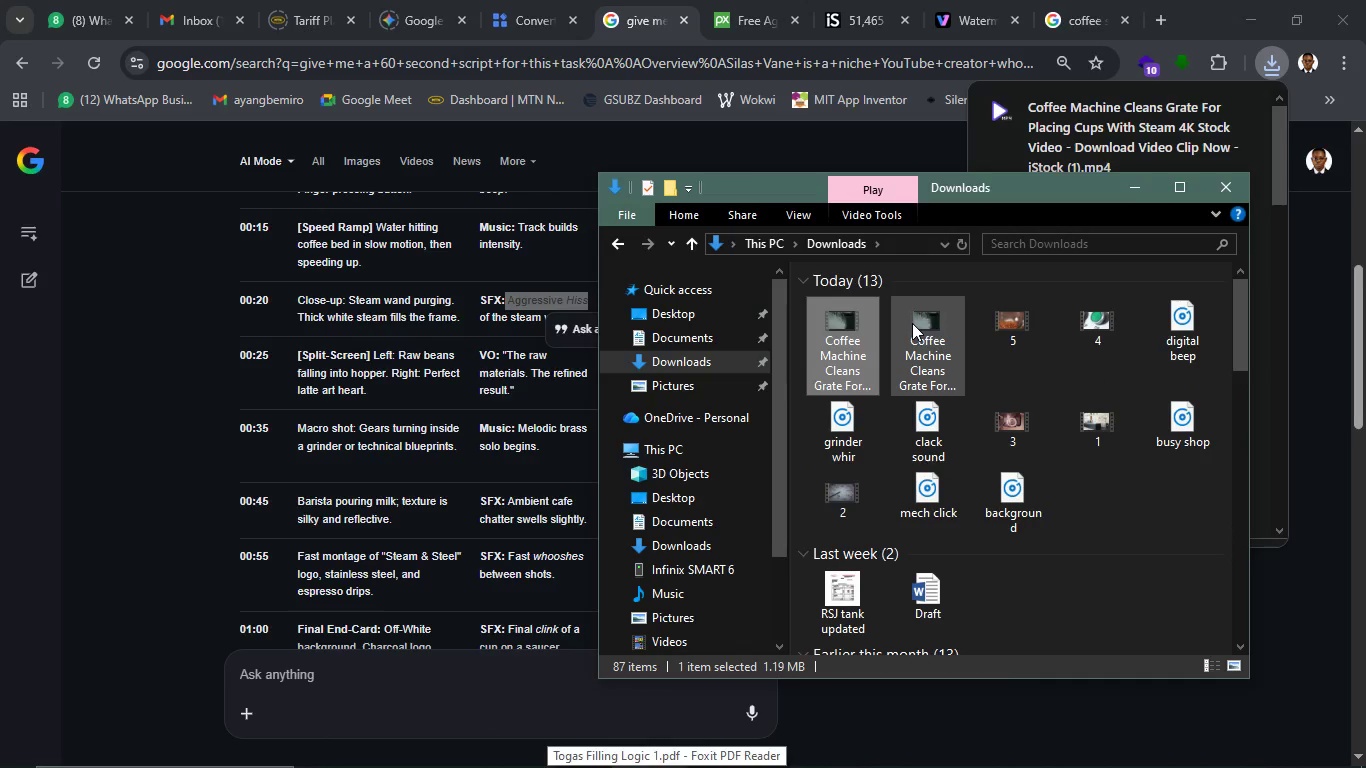 
left_click([912, 323])
 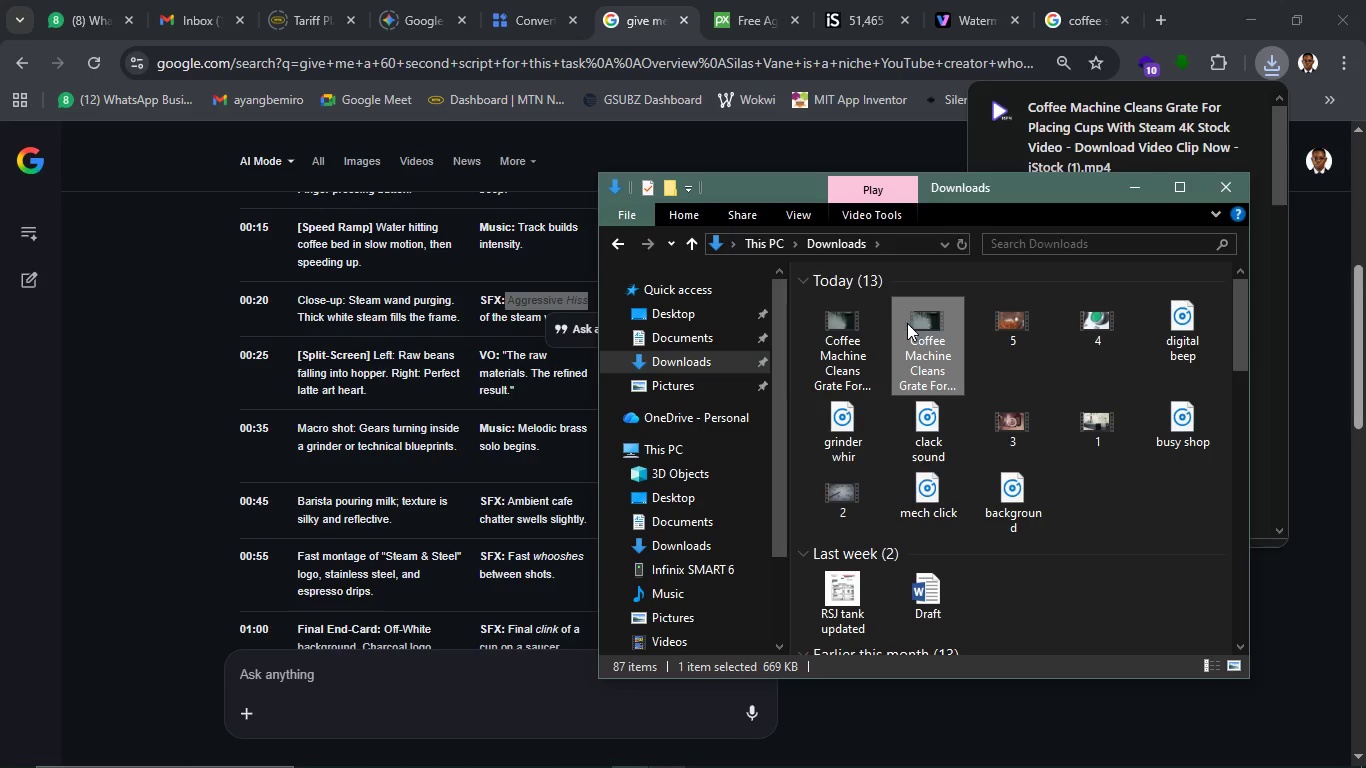 
wait(5.41)
 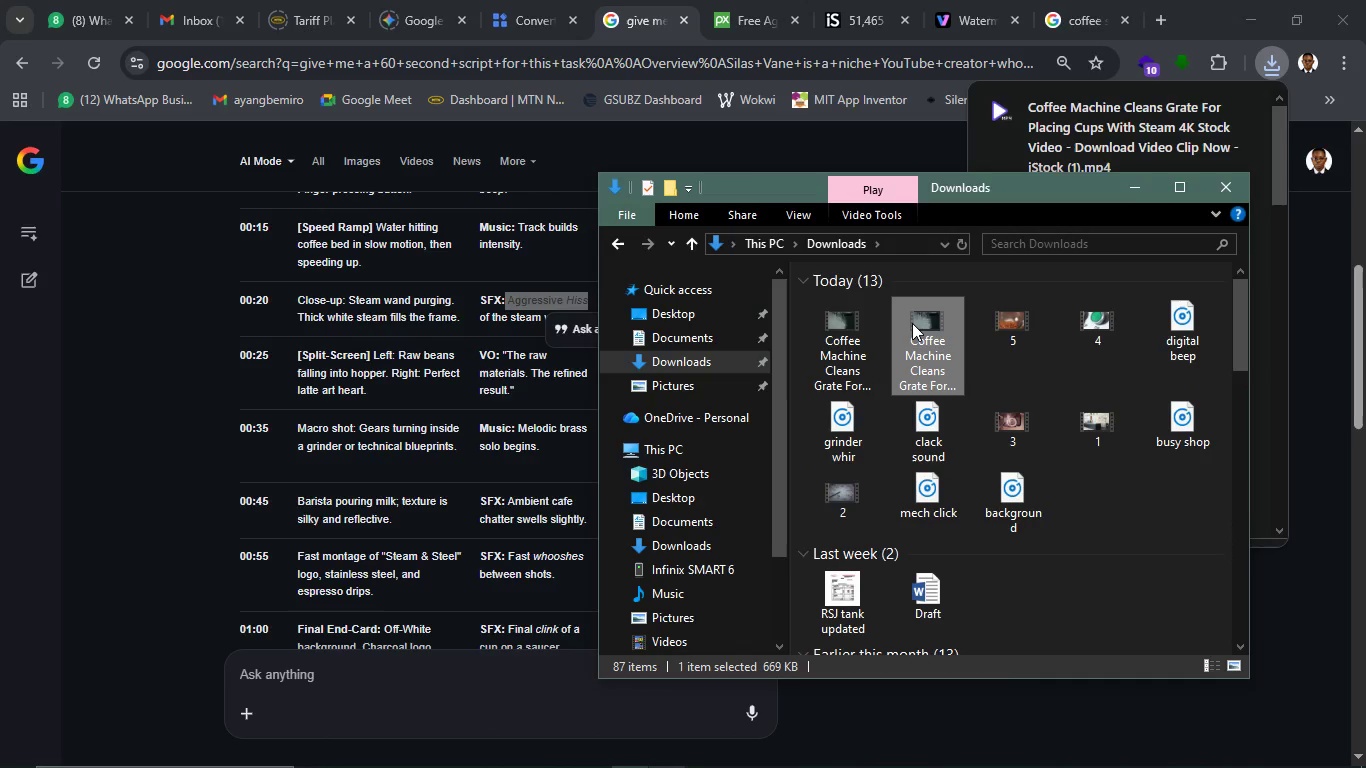 
left_click([872, 318])
 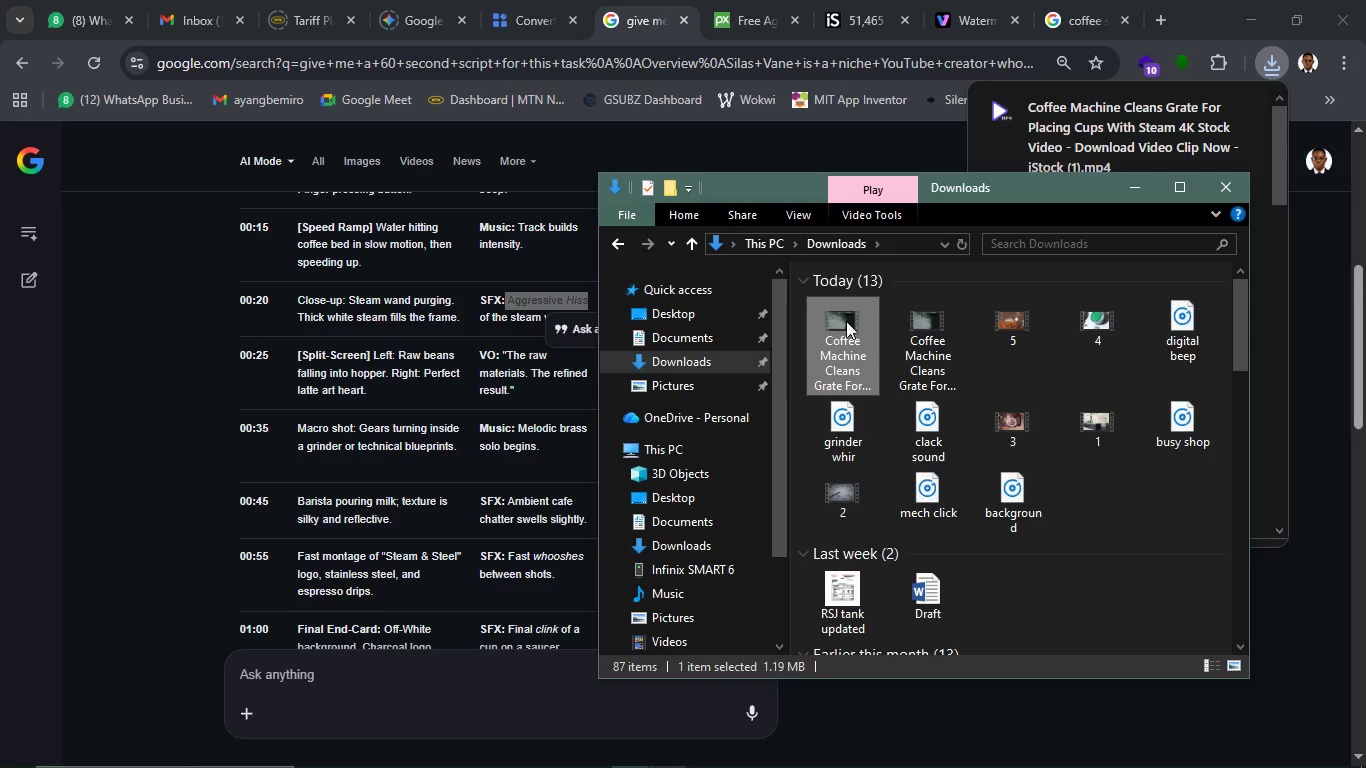 
left_click([911, 327])
 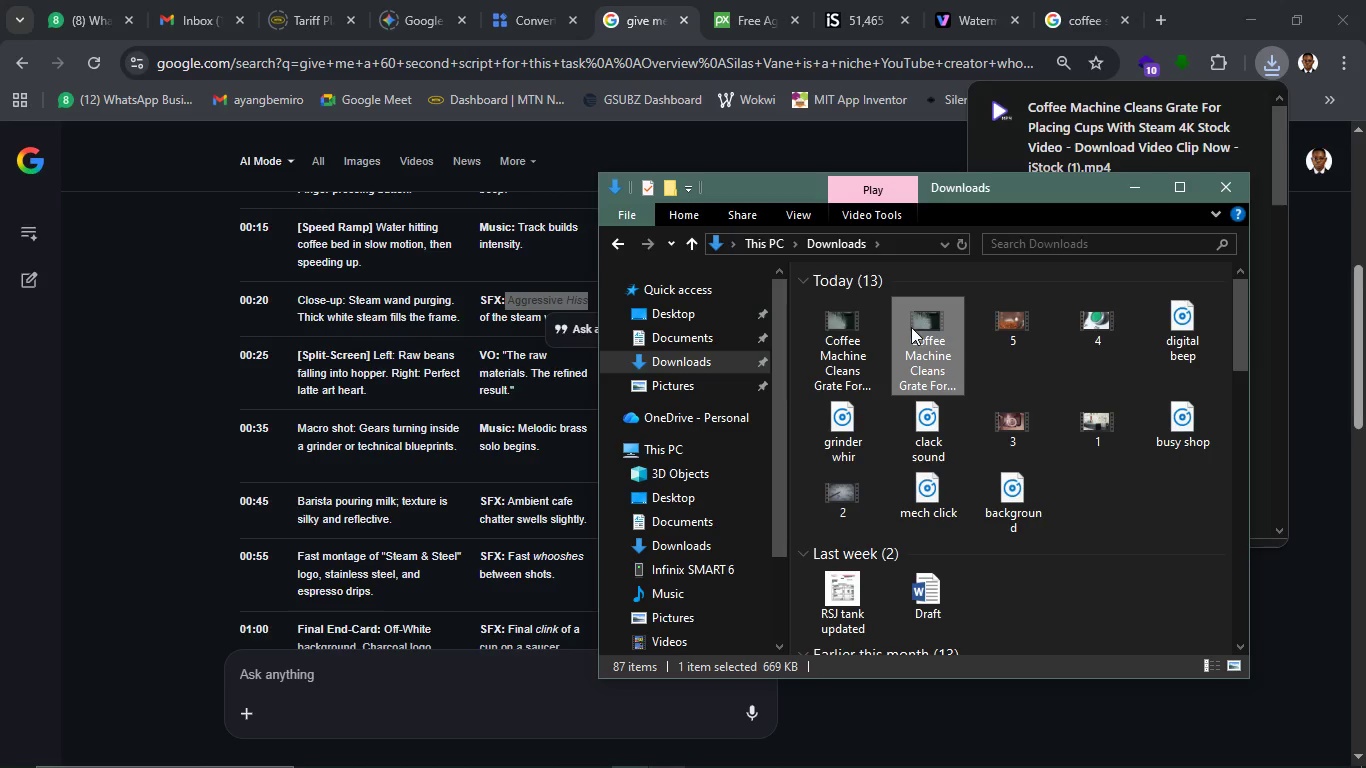 
key(Delete)
 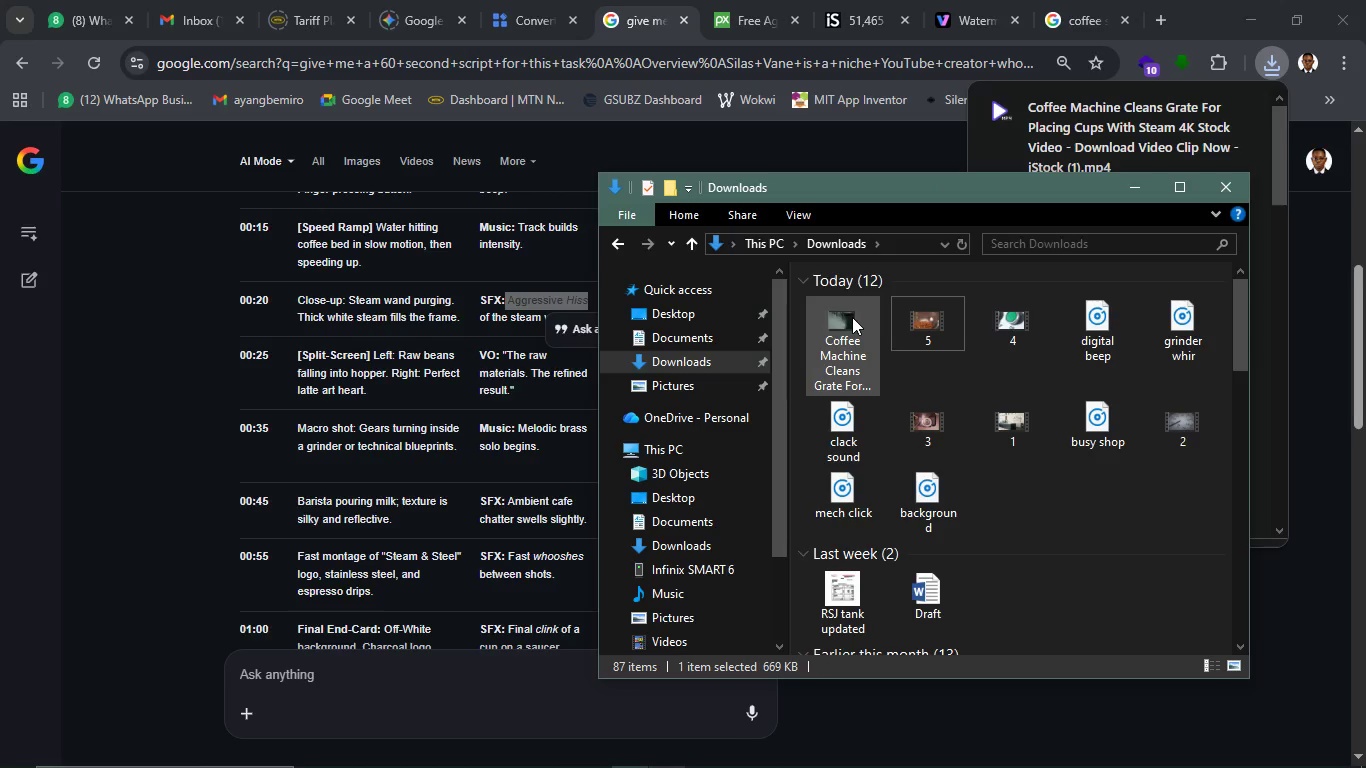 
left_click([851, 317])
 